 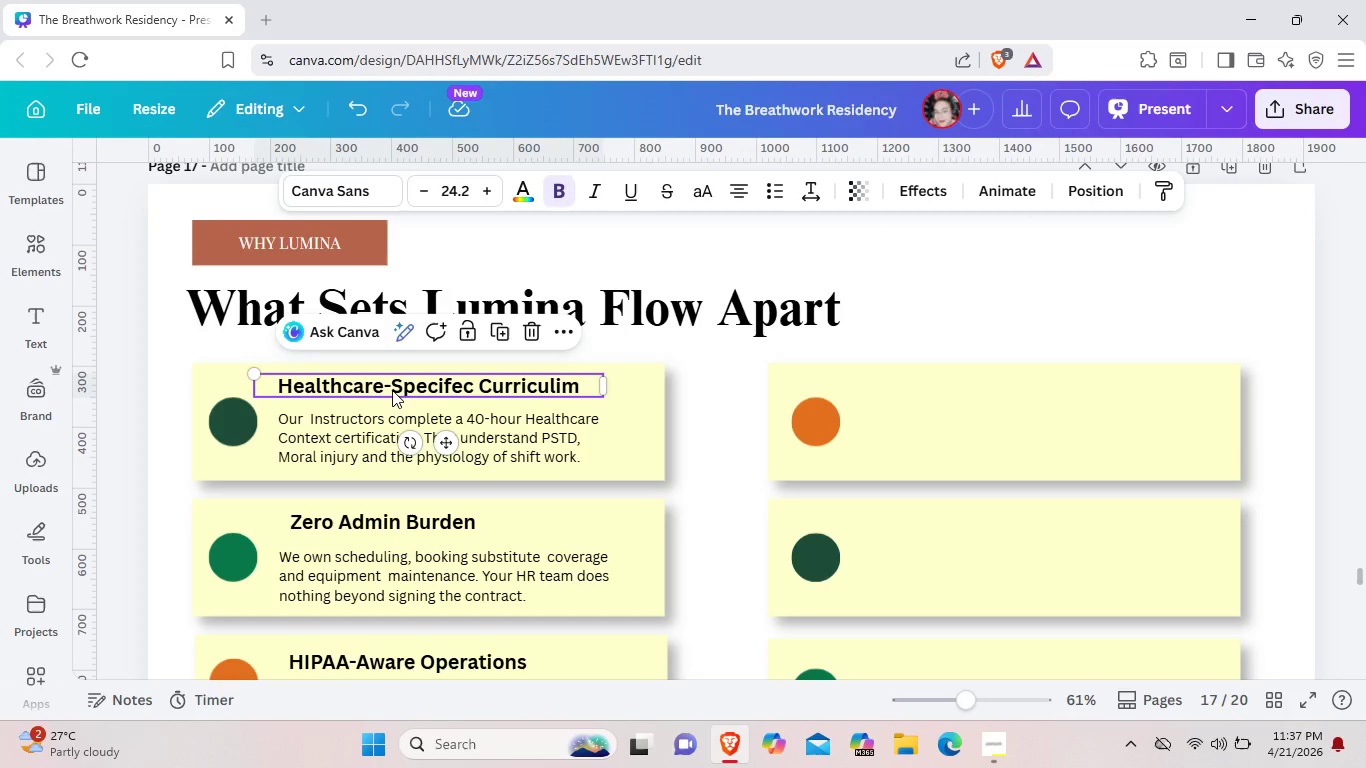 
key(Control+C)
 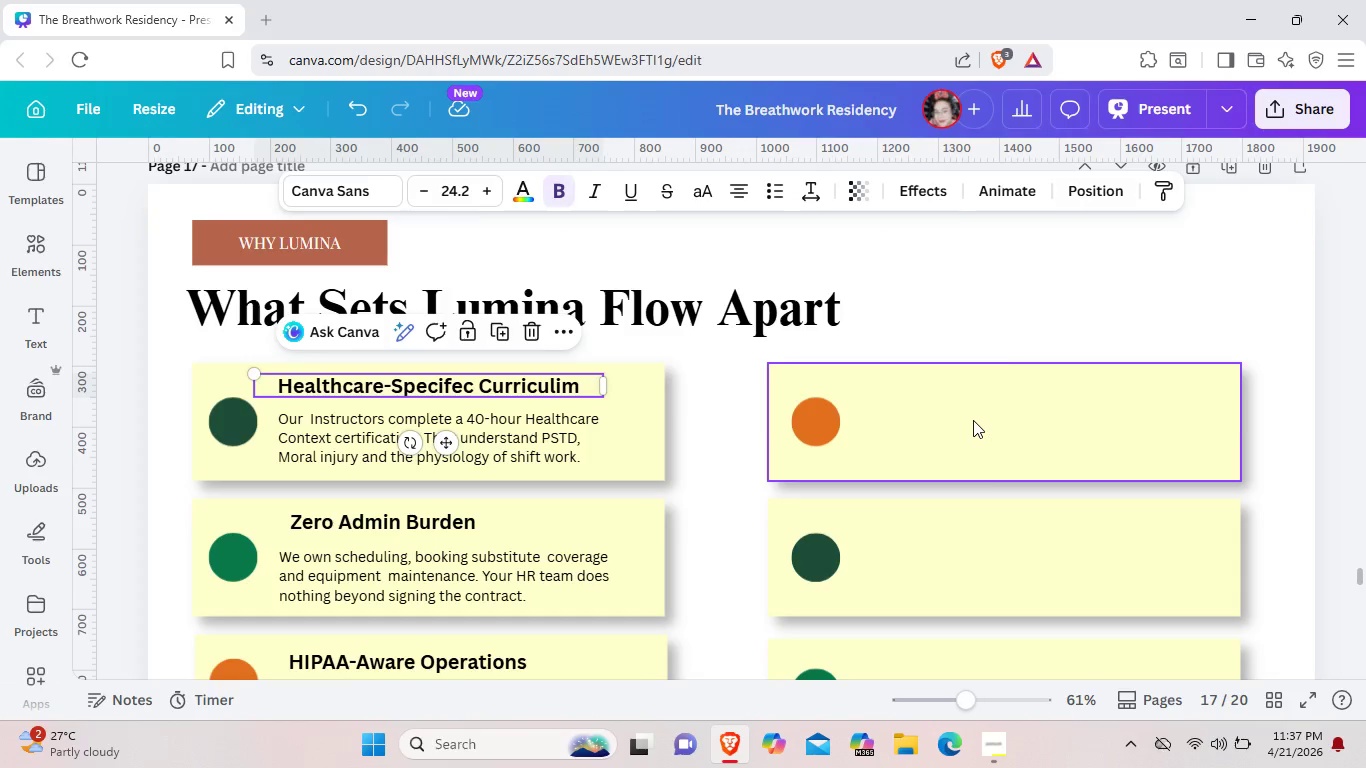 
left_click([973, 420])
 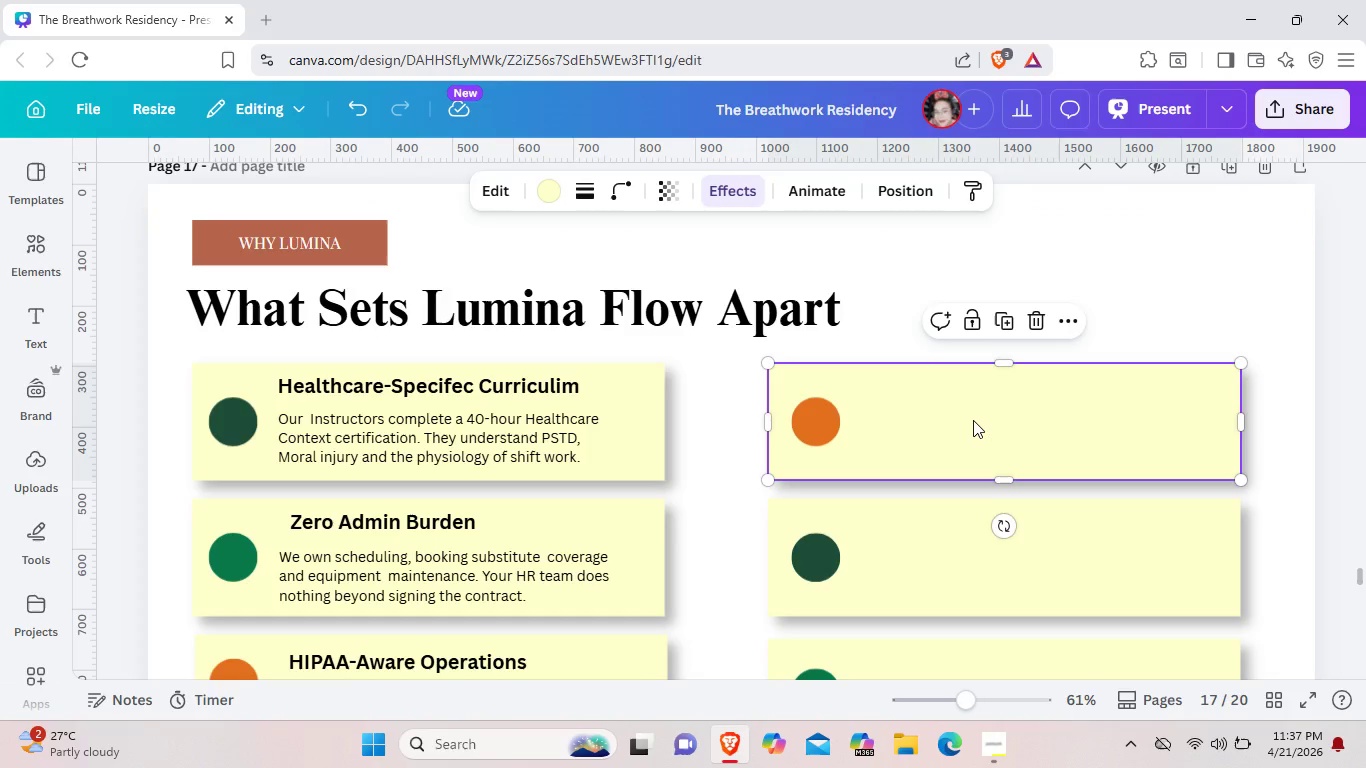 
key(Control+ControlLeft)
 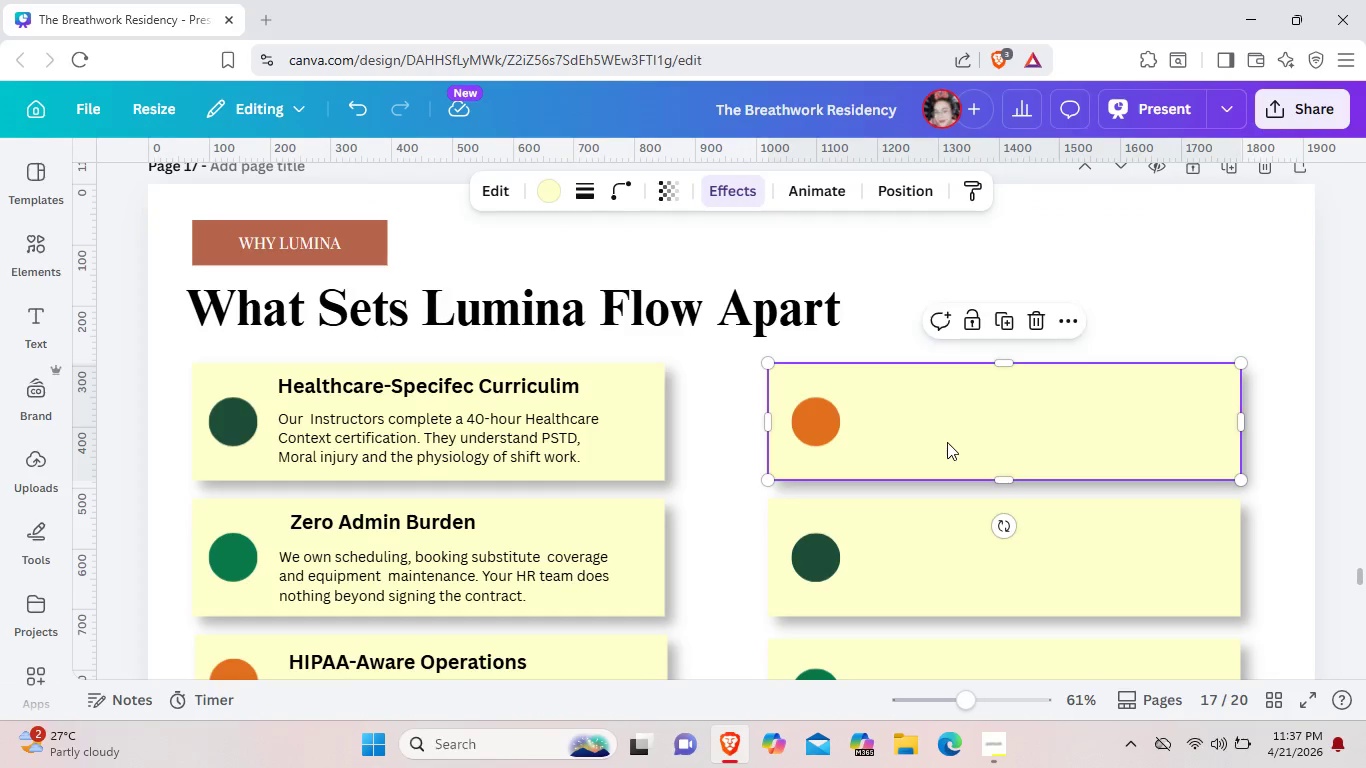 
key(Control+V)
 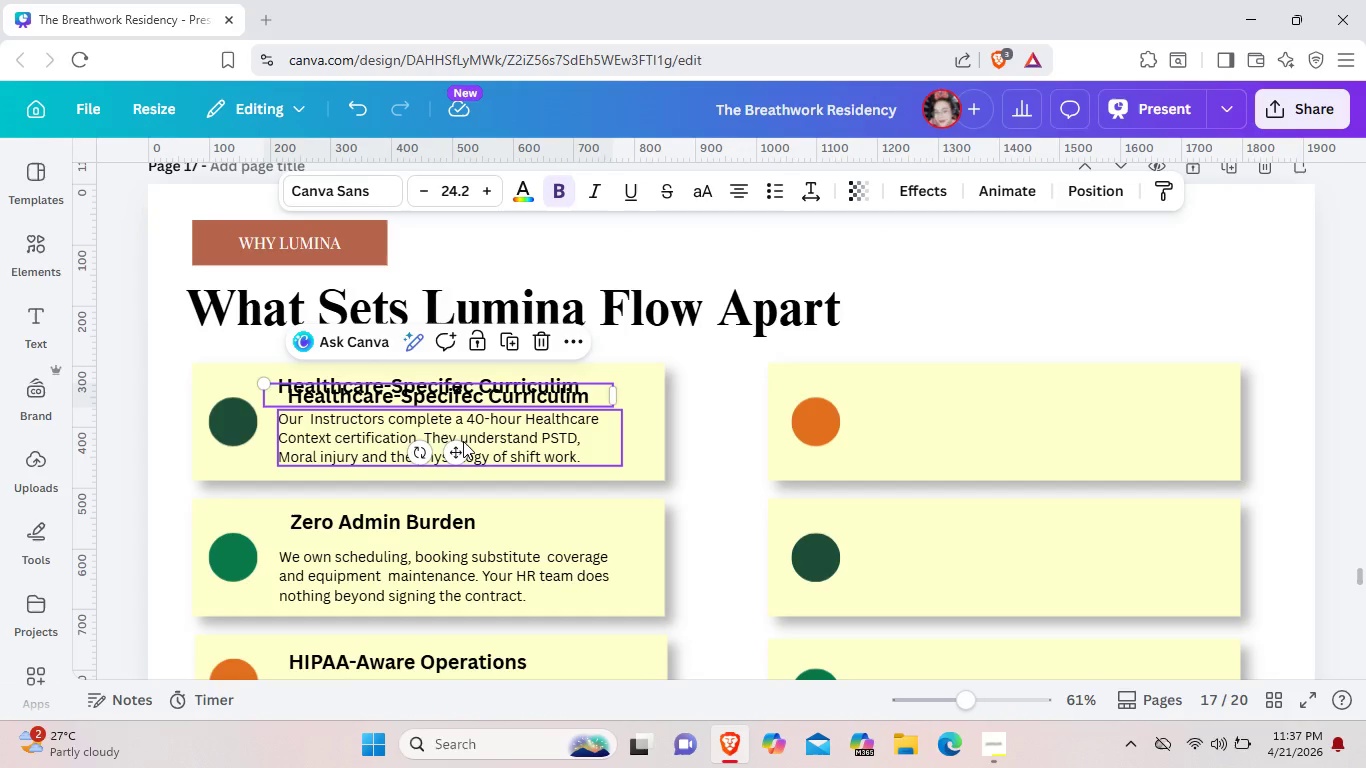 
left_click_drag(start_coordinate=[463, 444], to_coordinate=[1044, 439])
 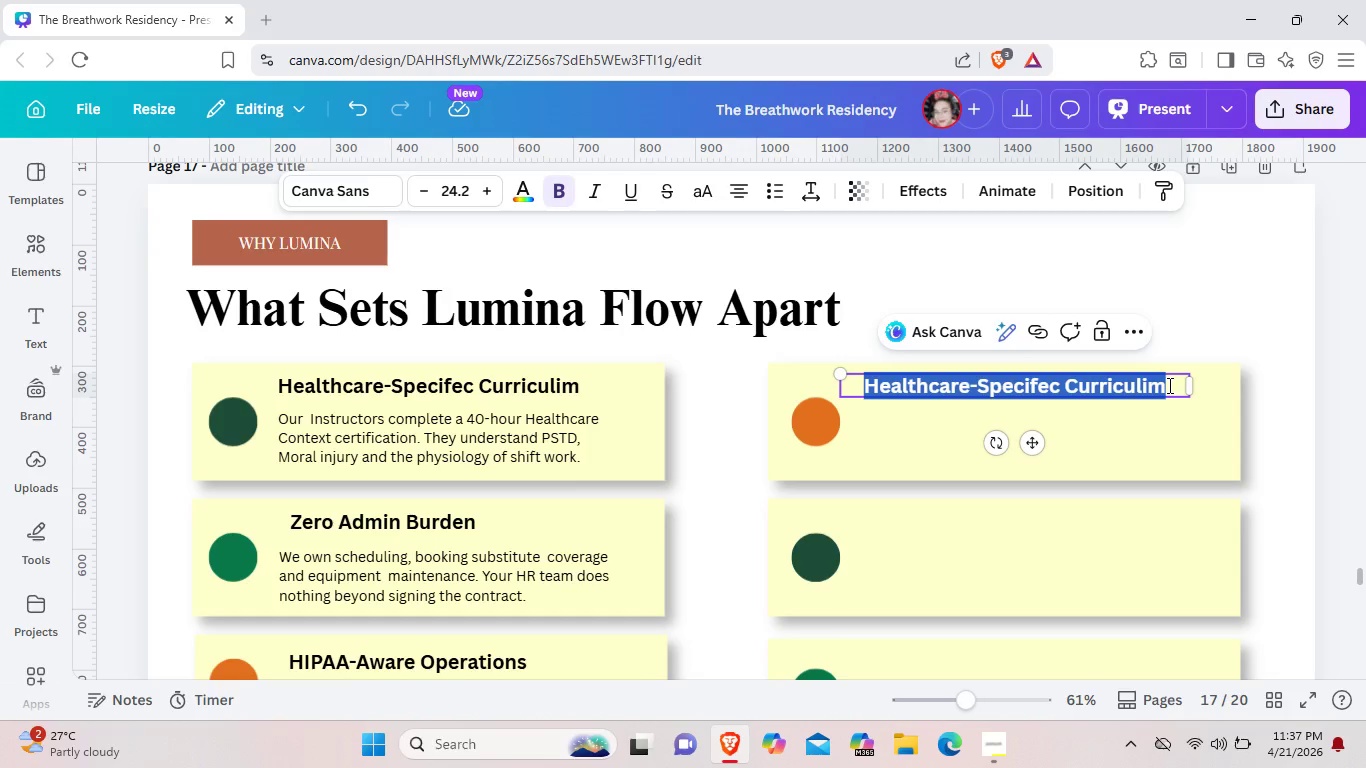 
wait(6.74)
 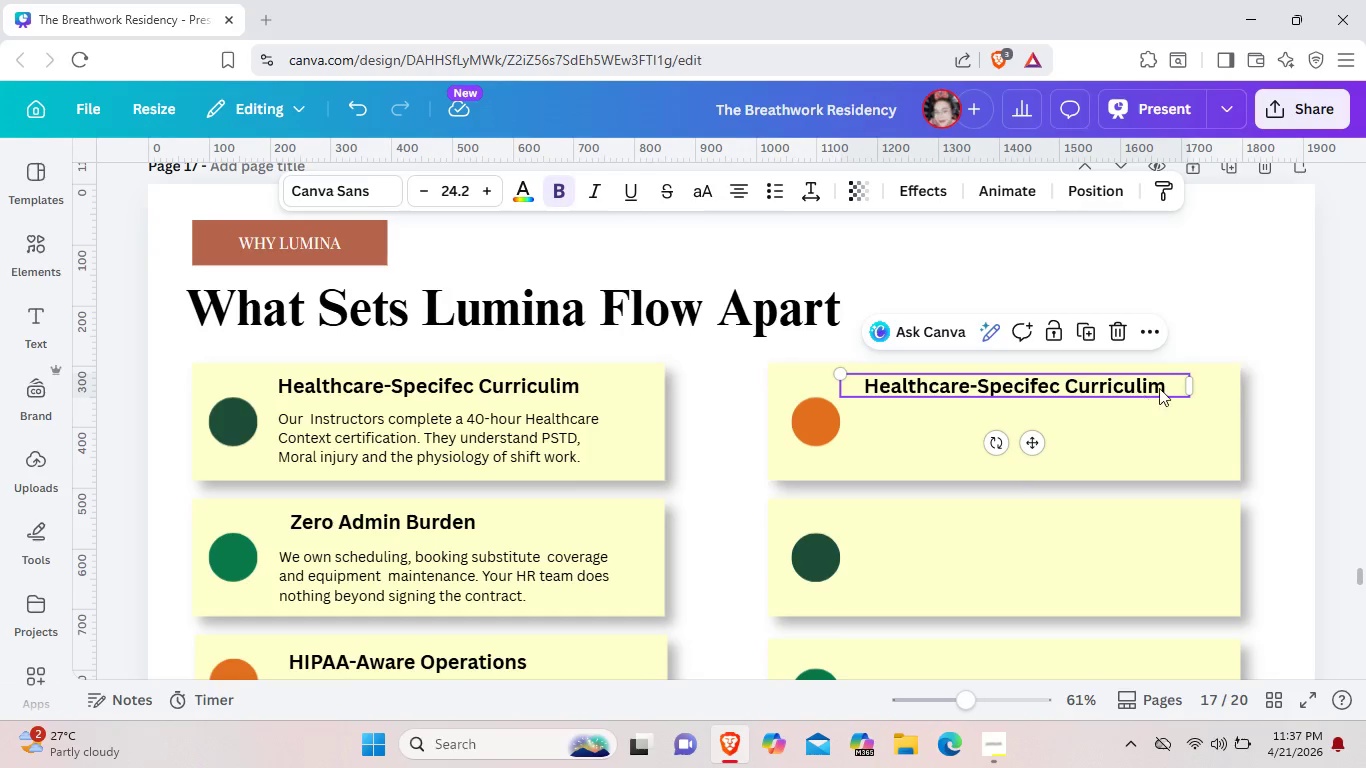 
key(Backspace)
 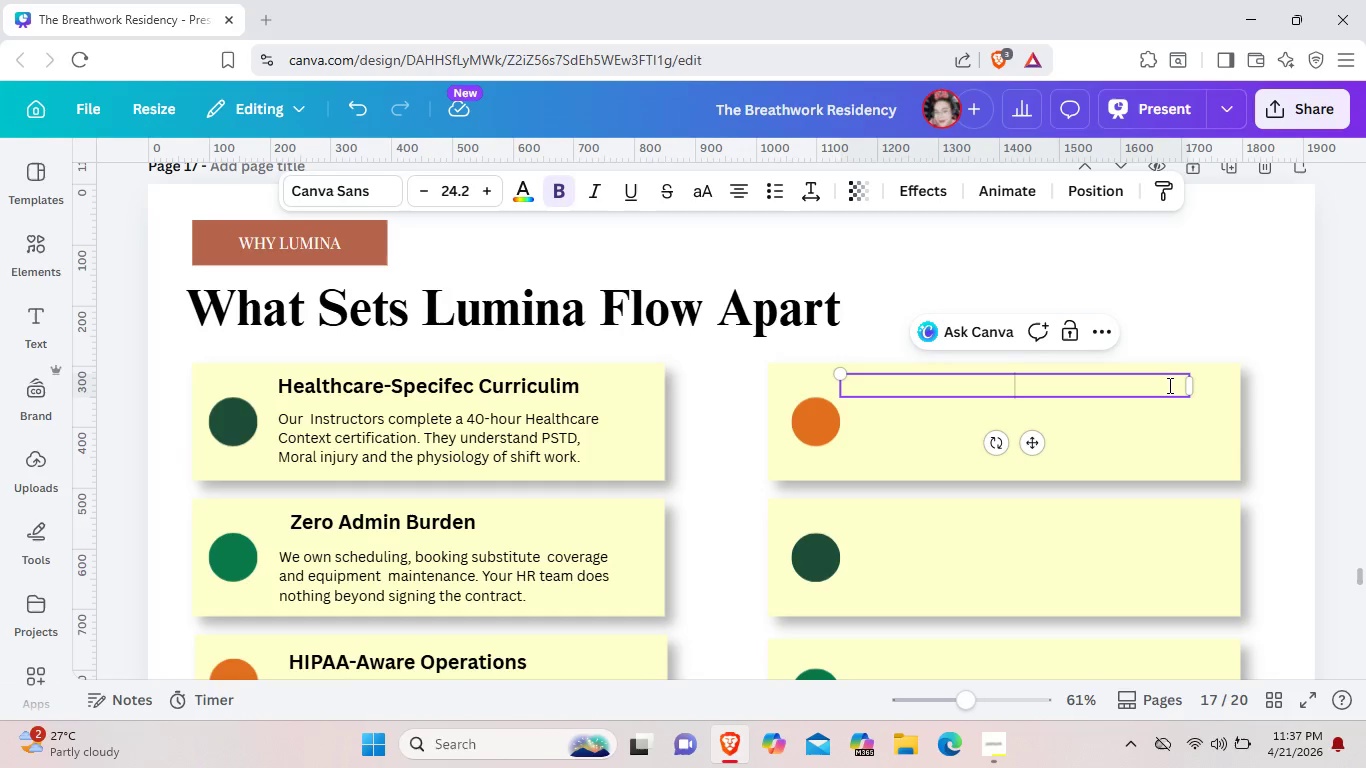 
type(Instructor Residency Model)
 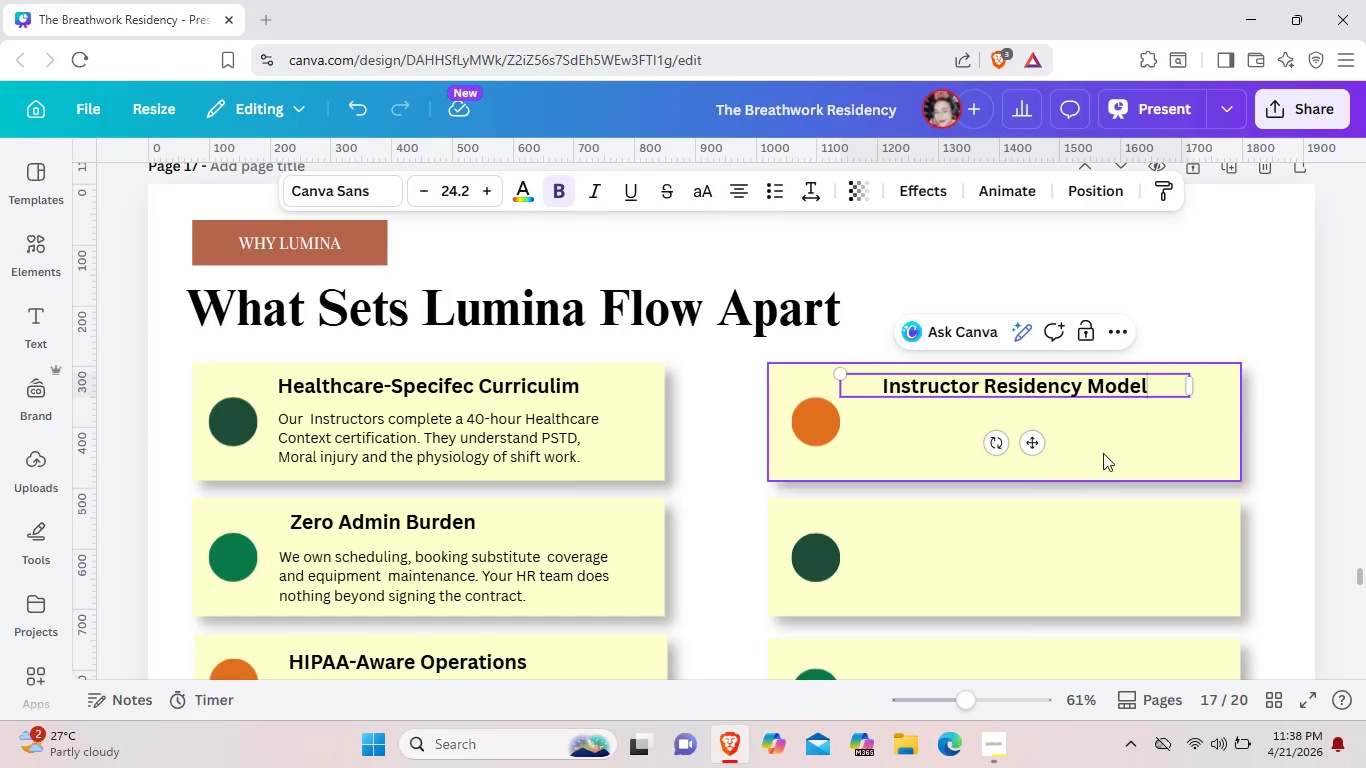 
left_click([1111, 444])
 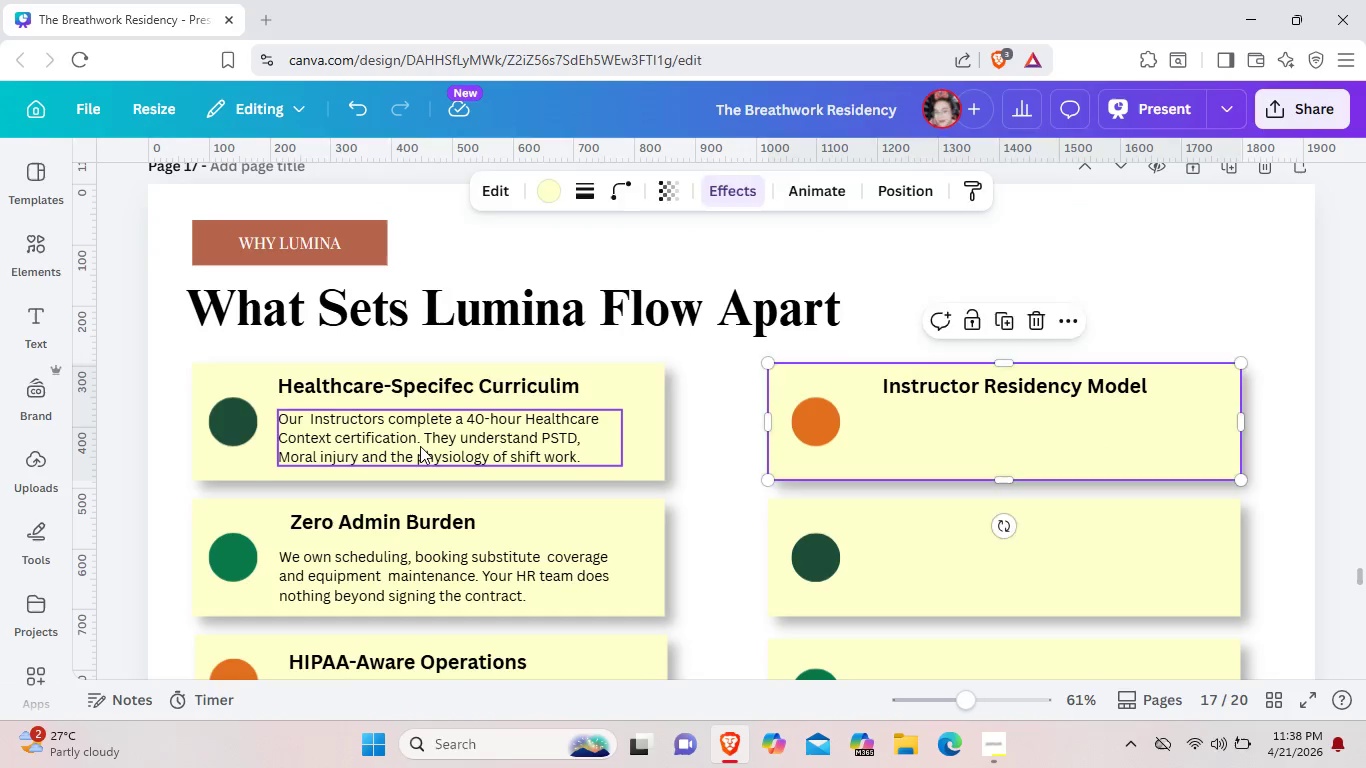 
left_click([420, 446])
 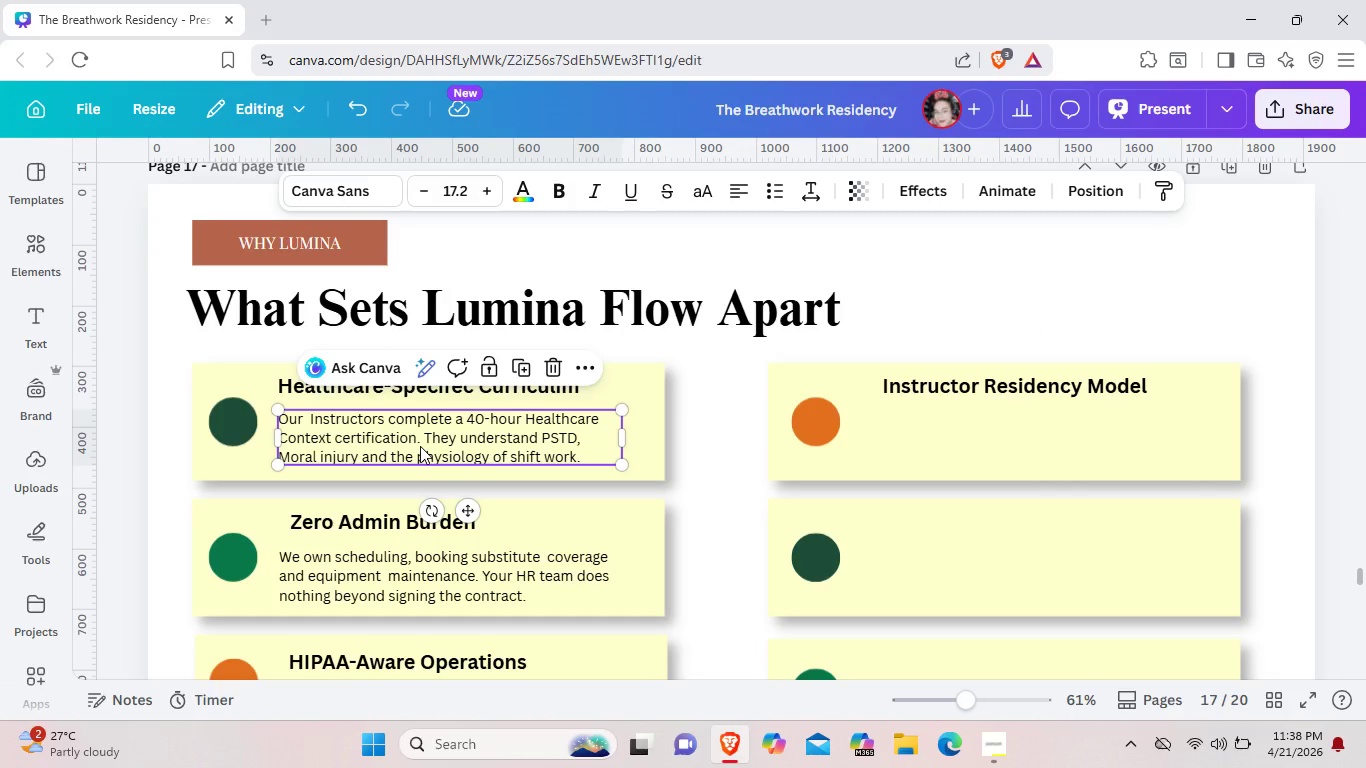 
key(Control+C)
 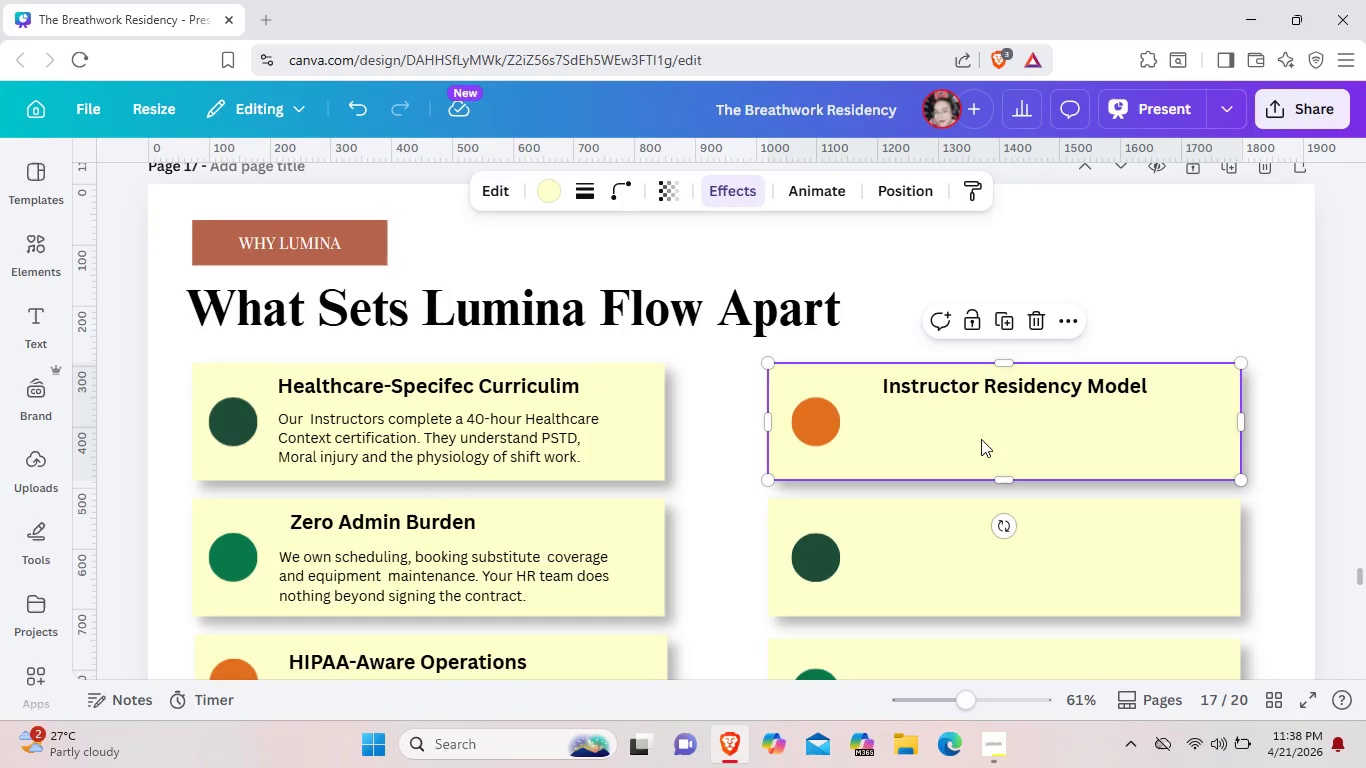 
key(Control+V)
 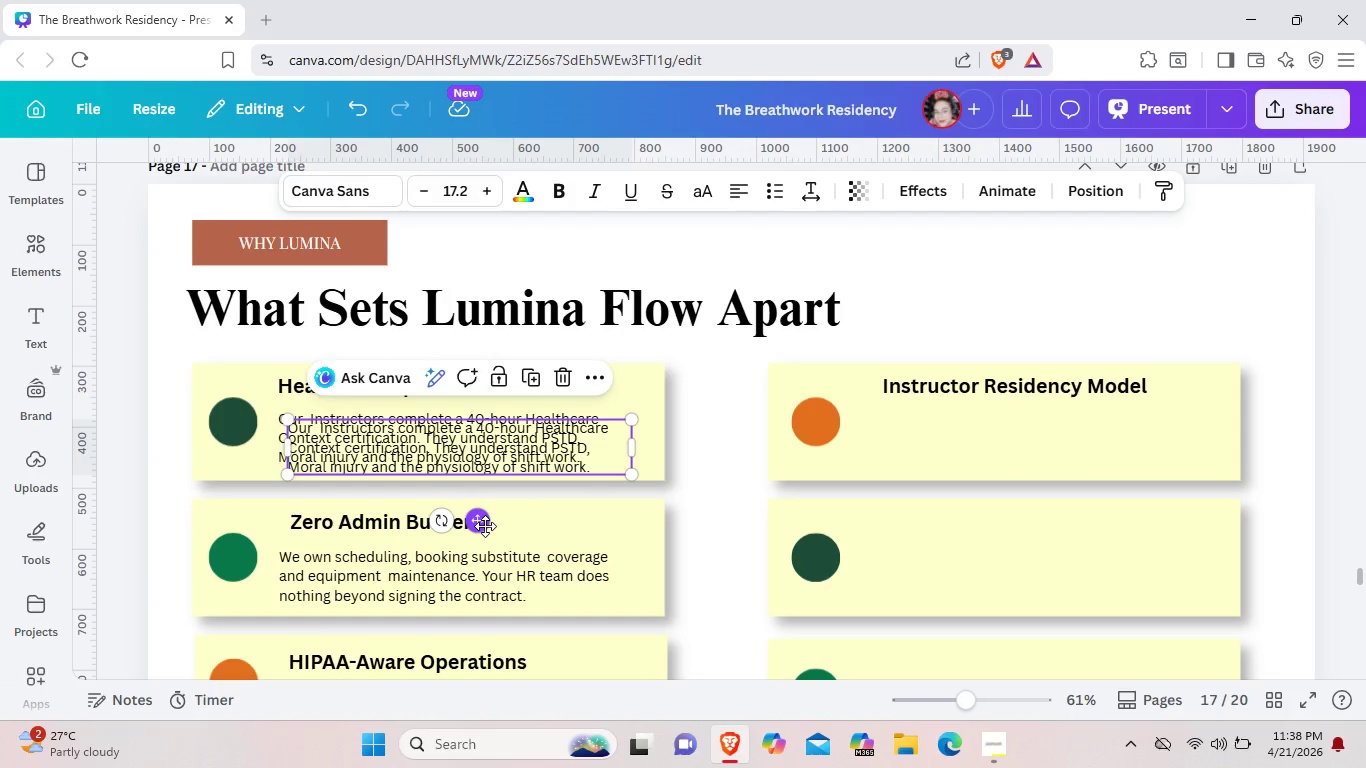 
left_click([485, 526])
 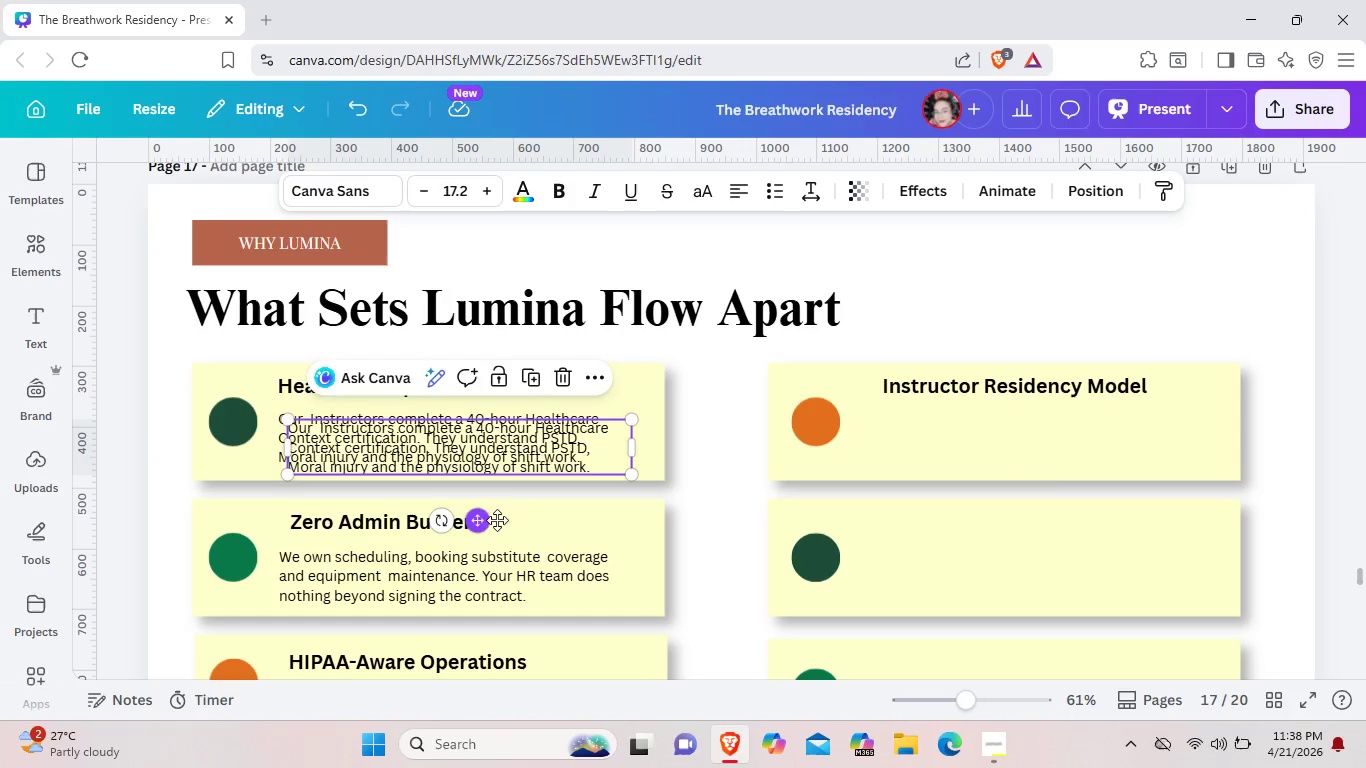 
left_click_drag(start_coordinate=[480, 520], to_coordinate=[1066, 506])
 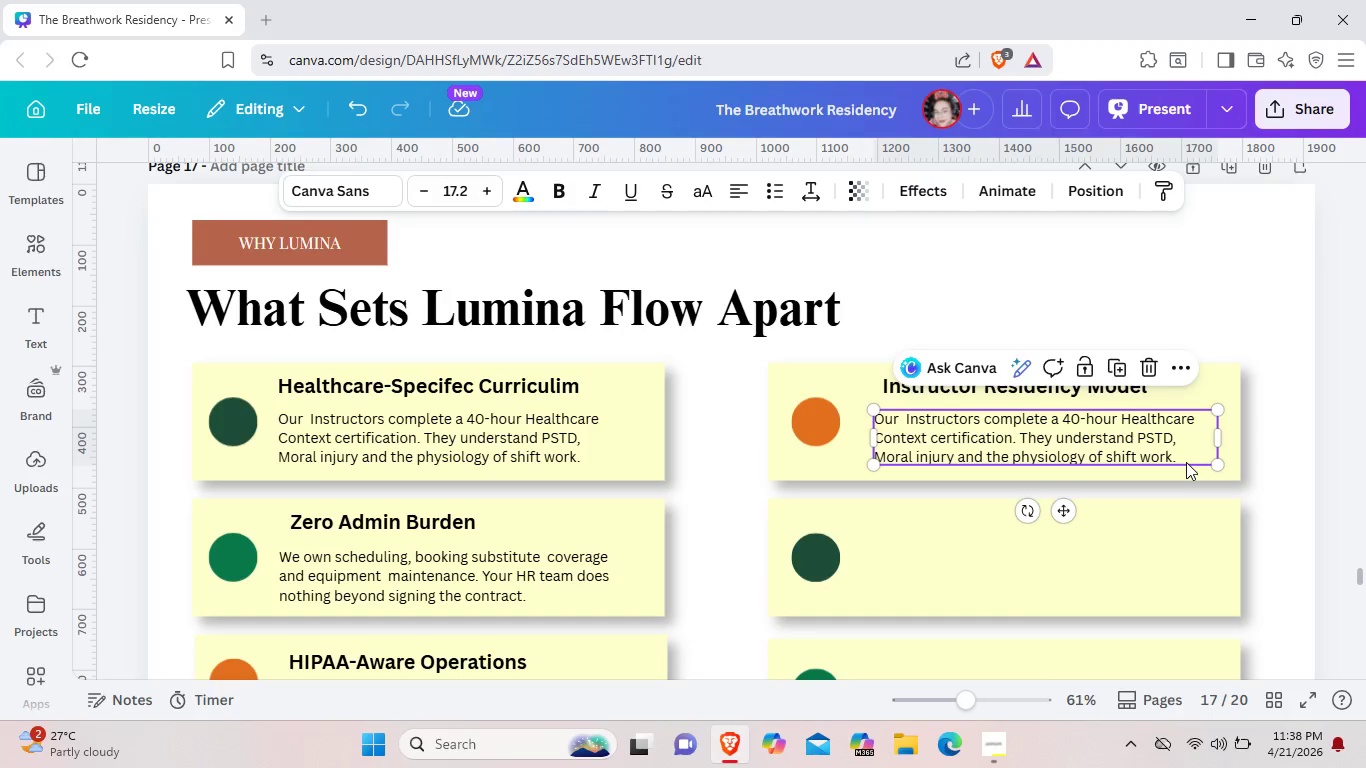 
left_click([1186, 462])
 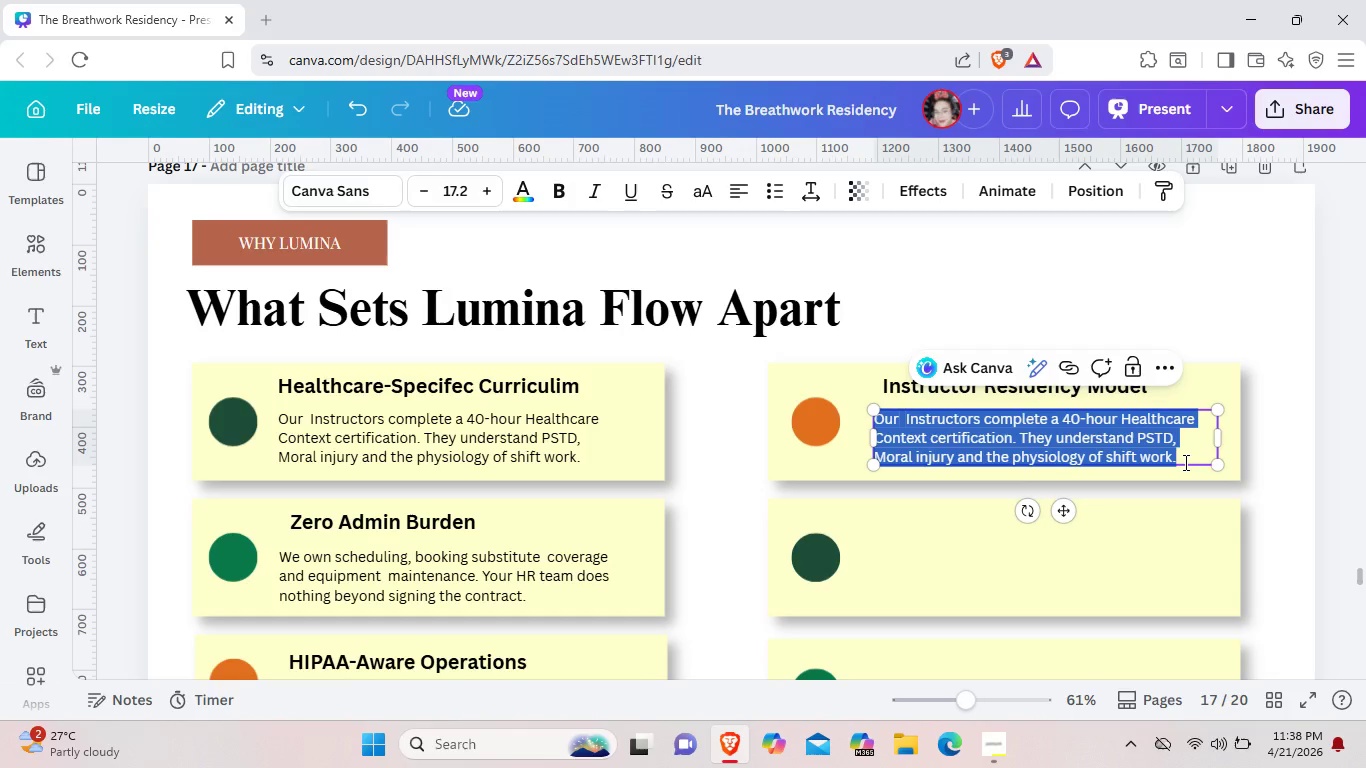 
key(Backspace)
type(Unlike)
 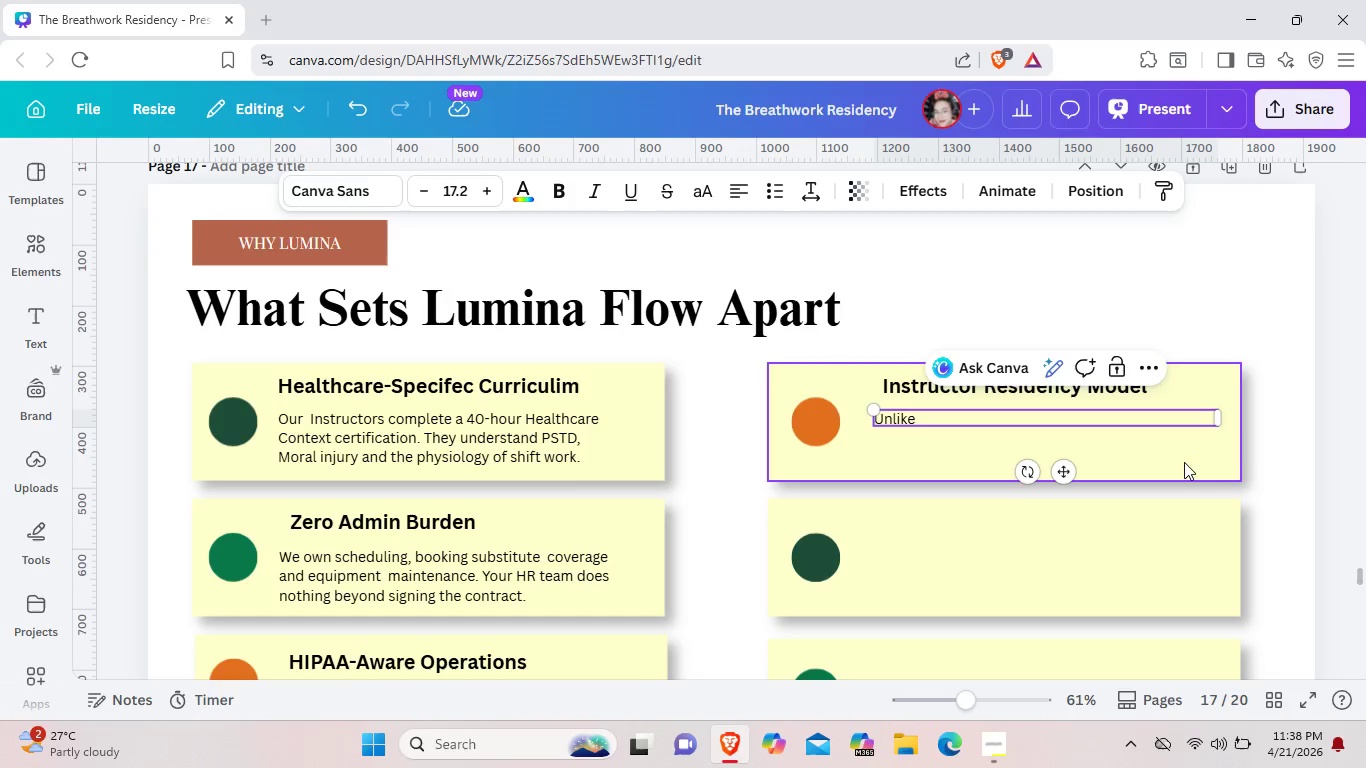 
type( class-pass or app solutions, our instruct)
 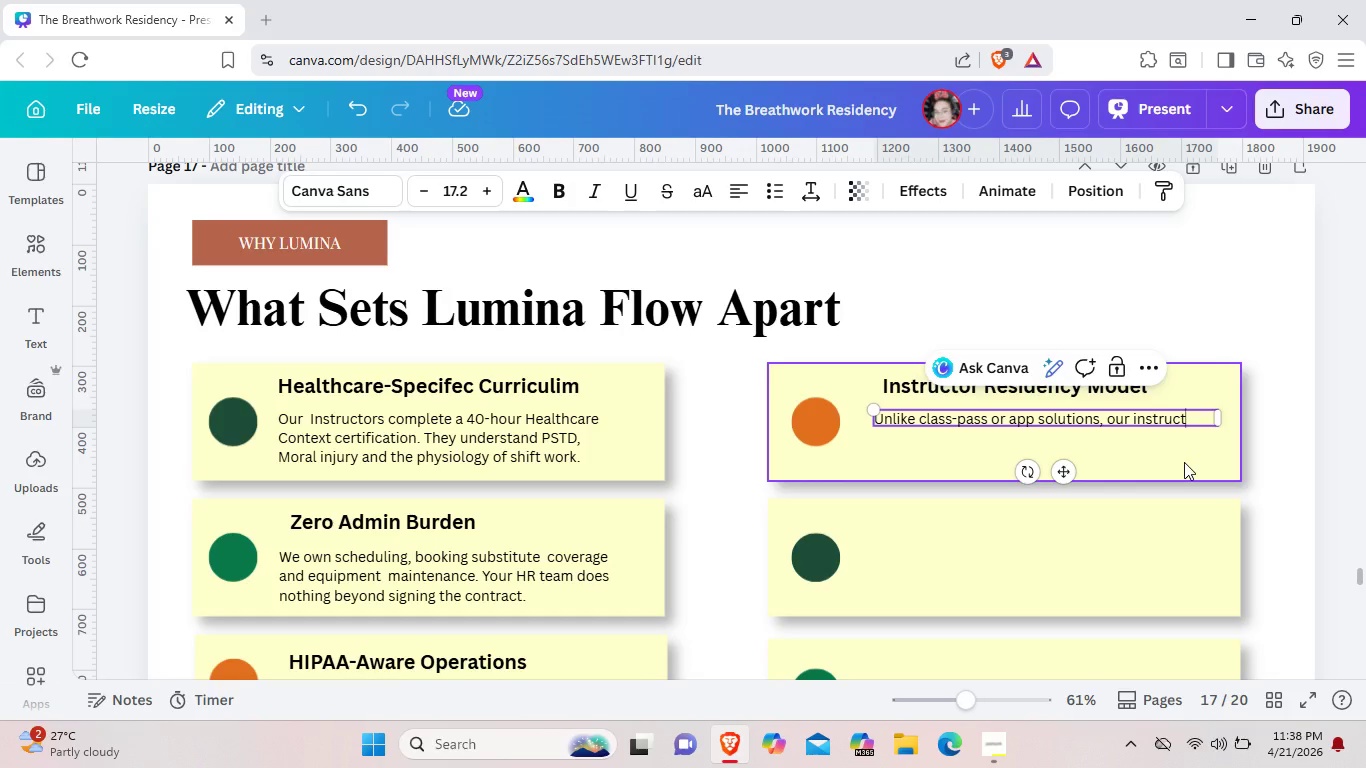 
wait(5.31)
 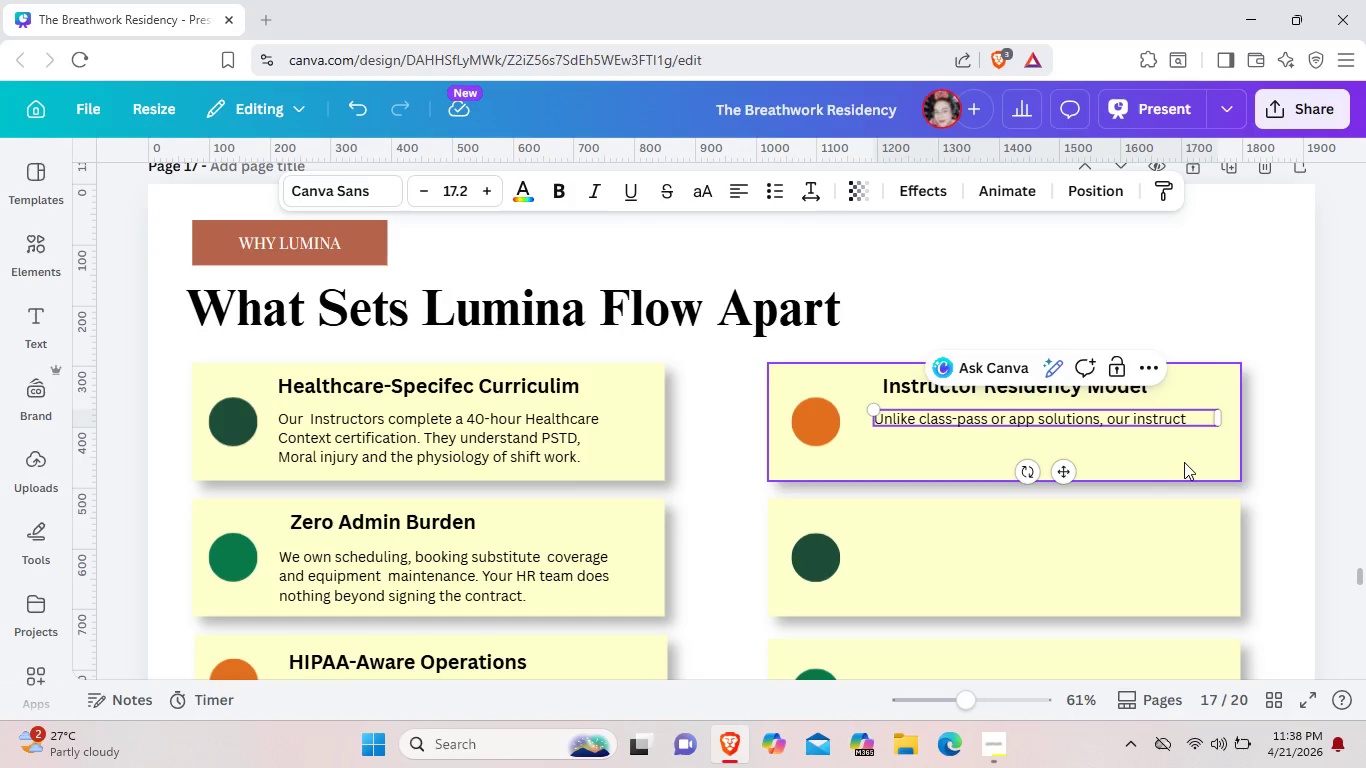 
type(ion)
 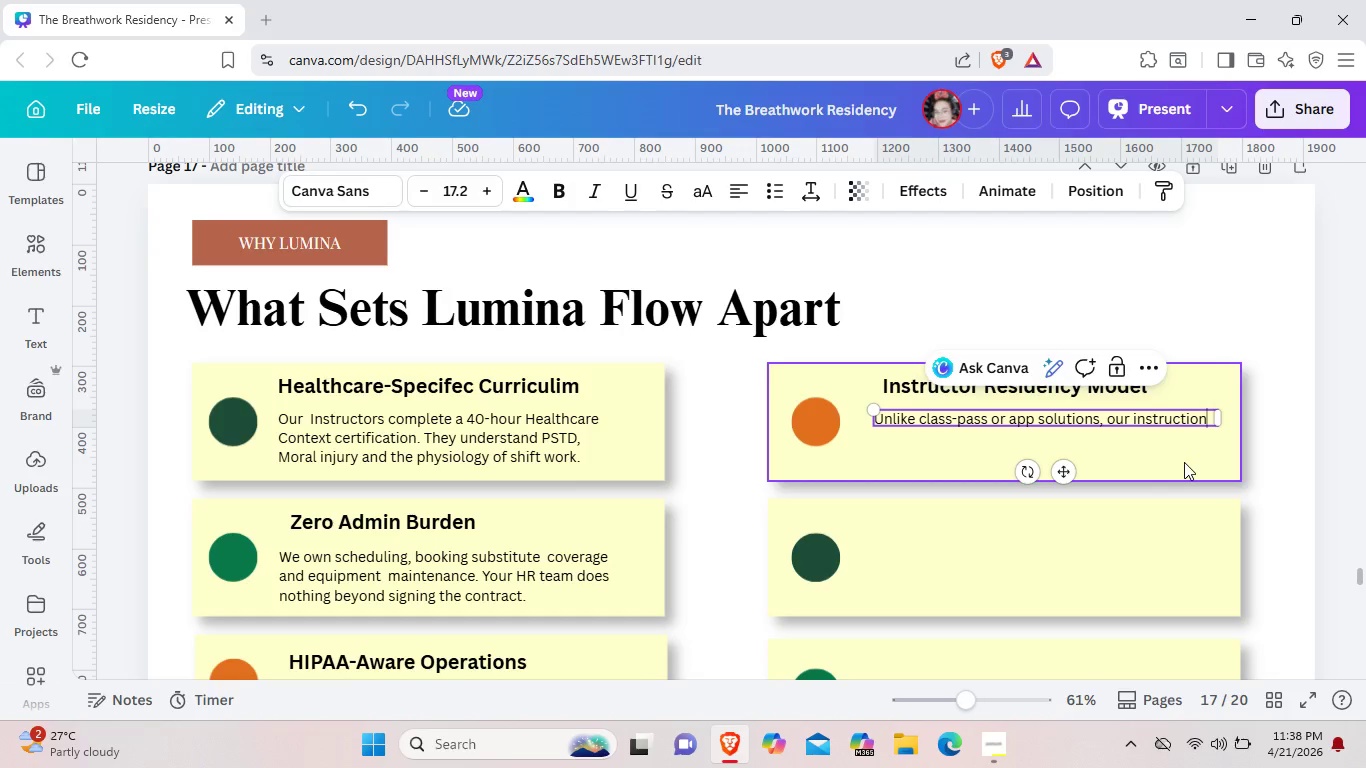 
key(Backspace)
key(Backspace)
key(Backspace)
type(ors are embedded in  your culture. They know staff by name within)
 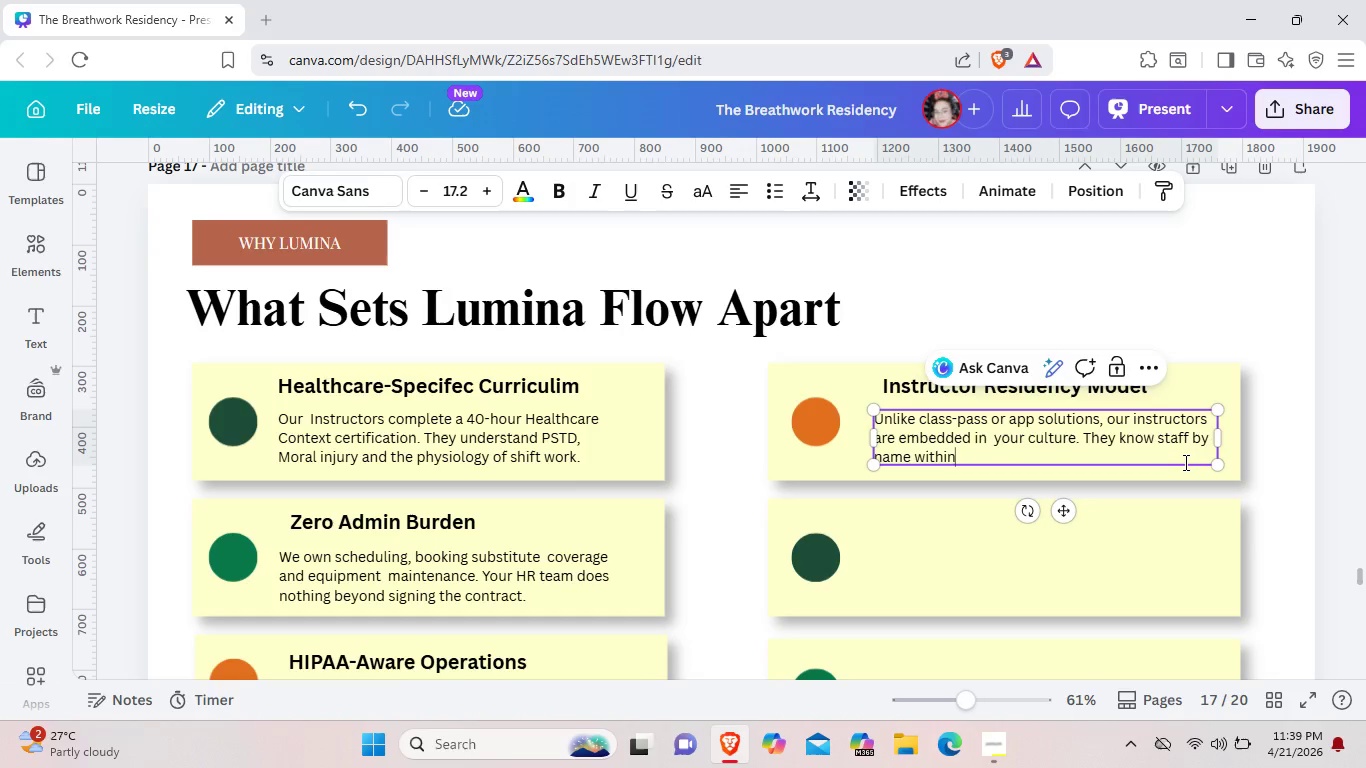 
type( 3o)
key(Backspace)
type(0 days.)
 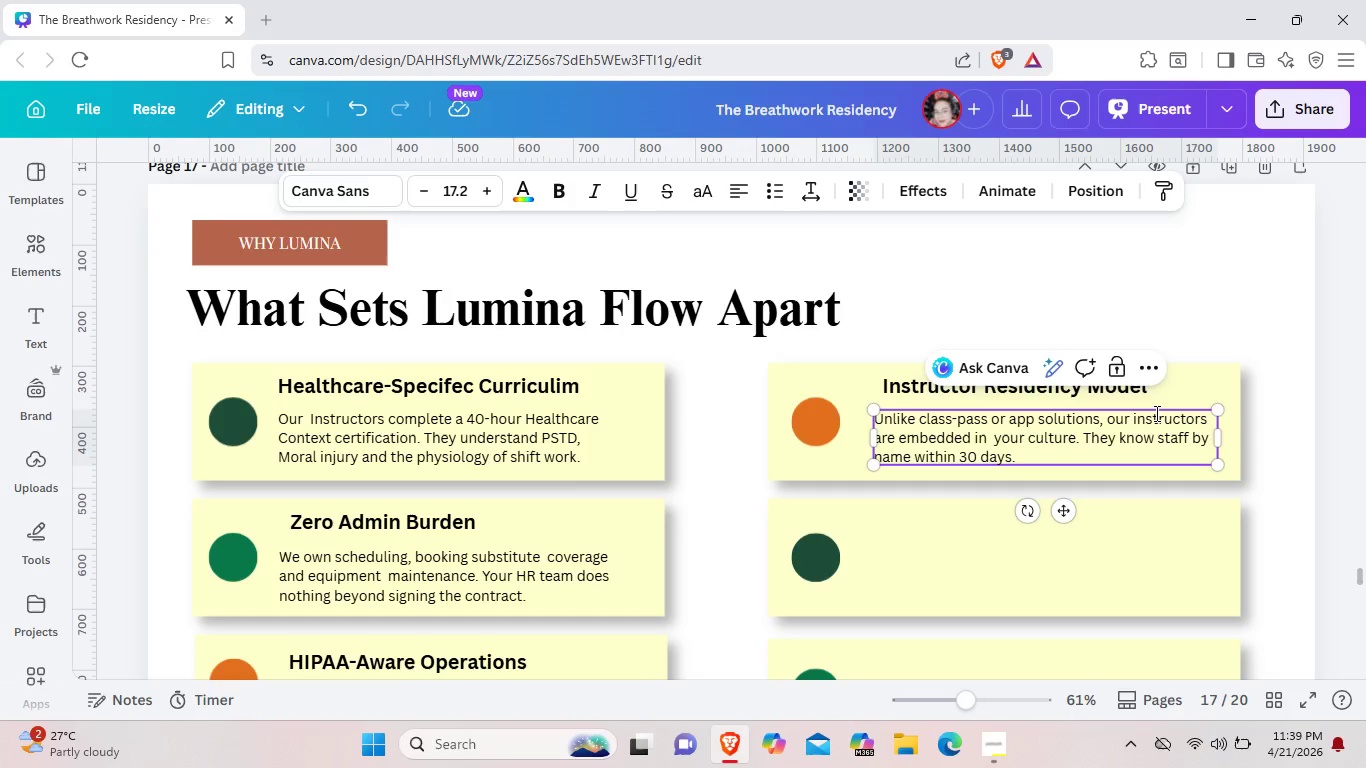 
left_click([1160, 407])
 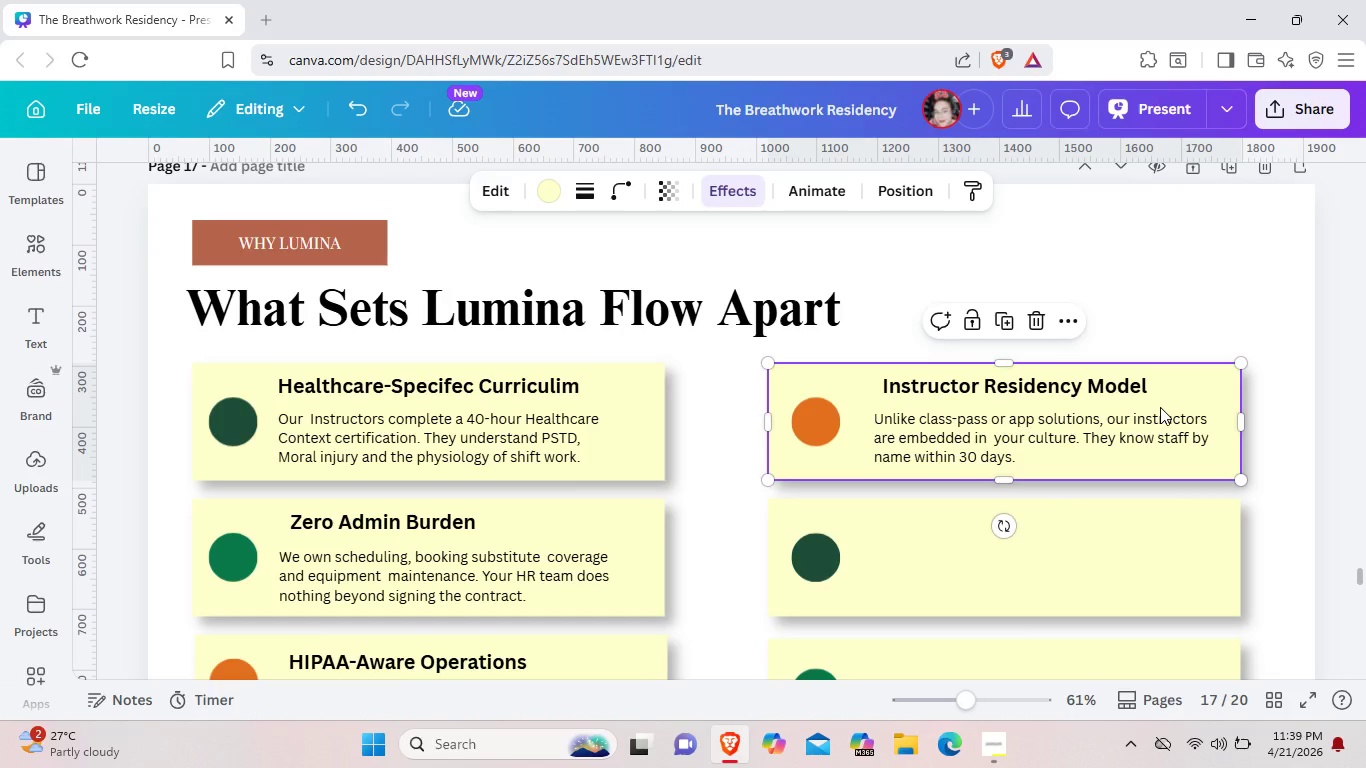 
key(Control+C)
 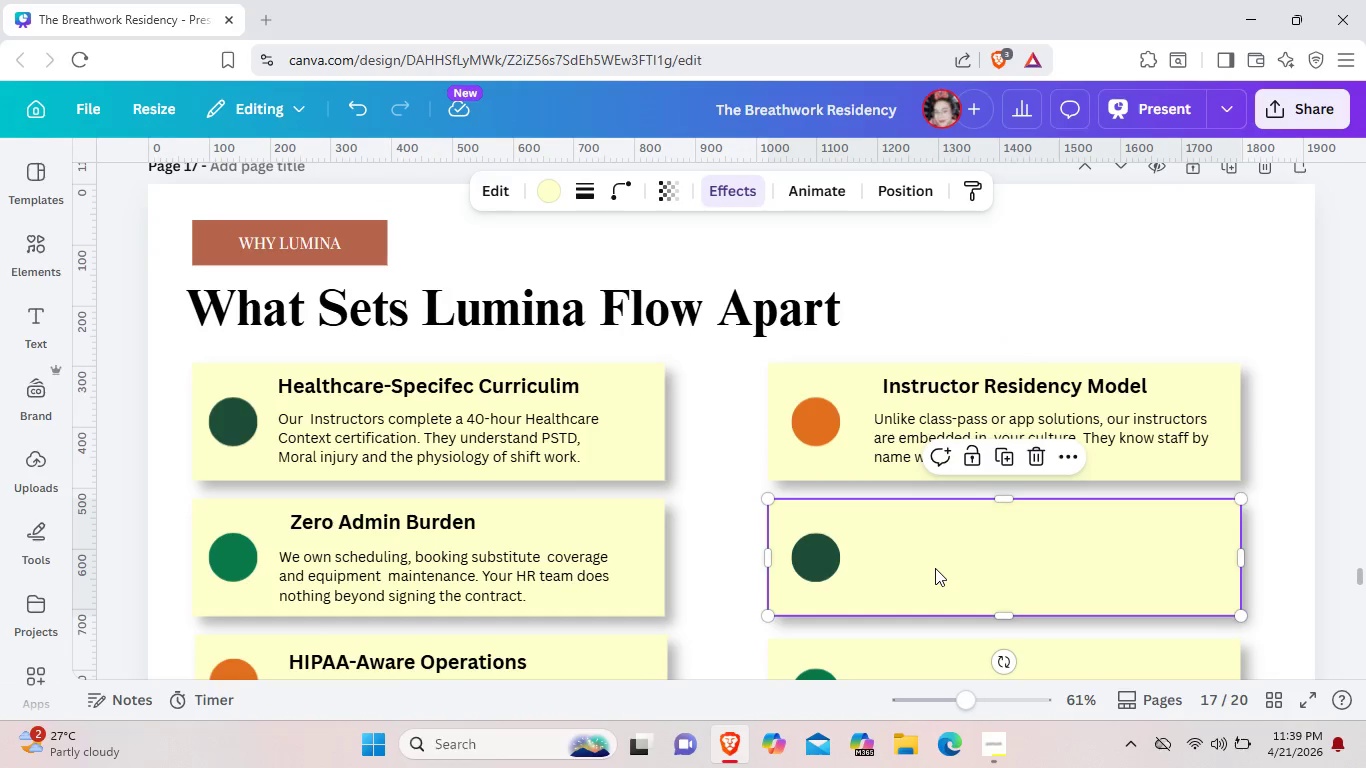 
left_click([935, 568])
 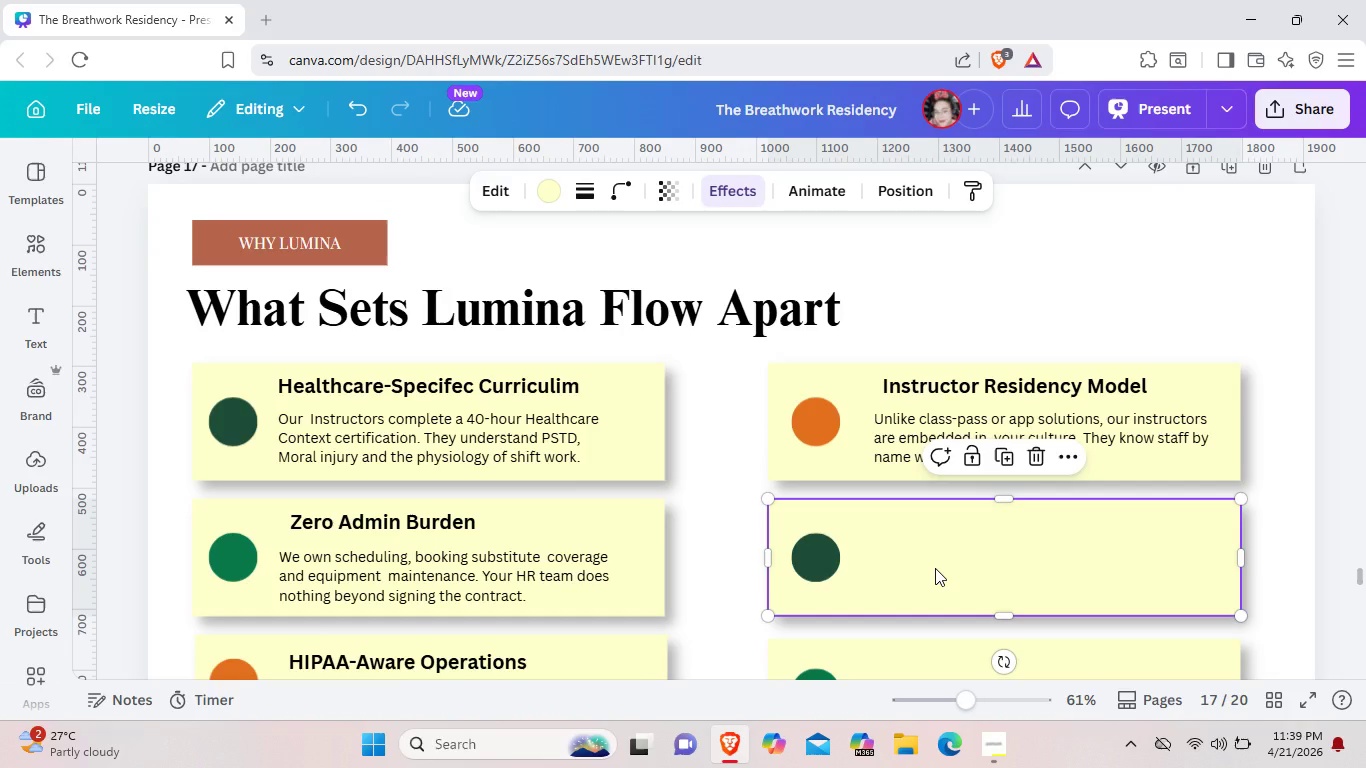 
key(Control+V)
 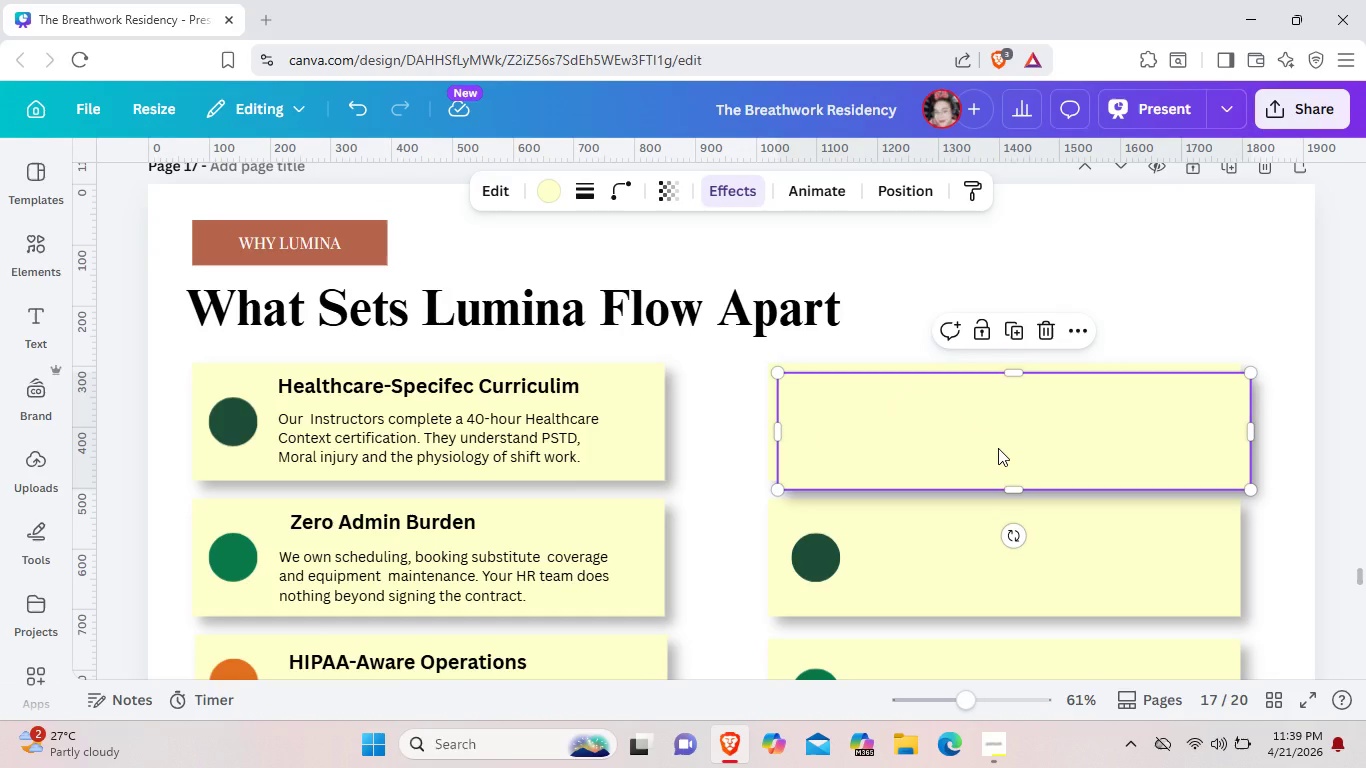 
left_click([998, 448])
 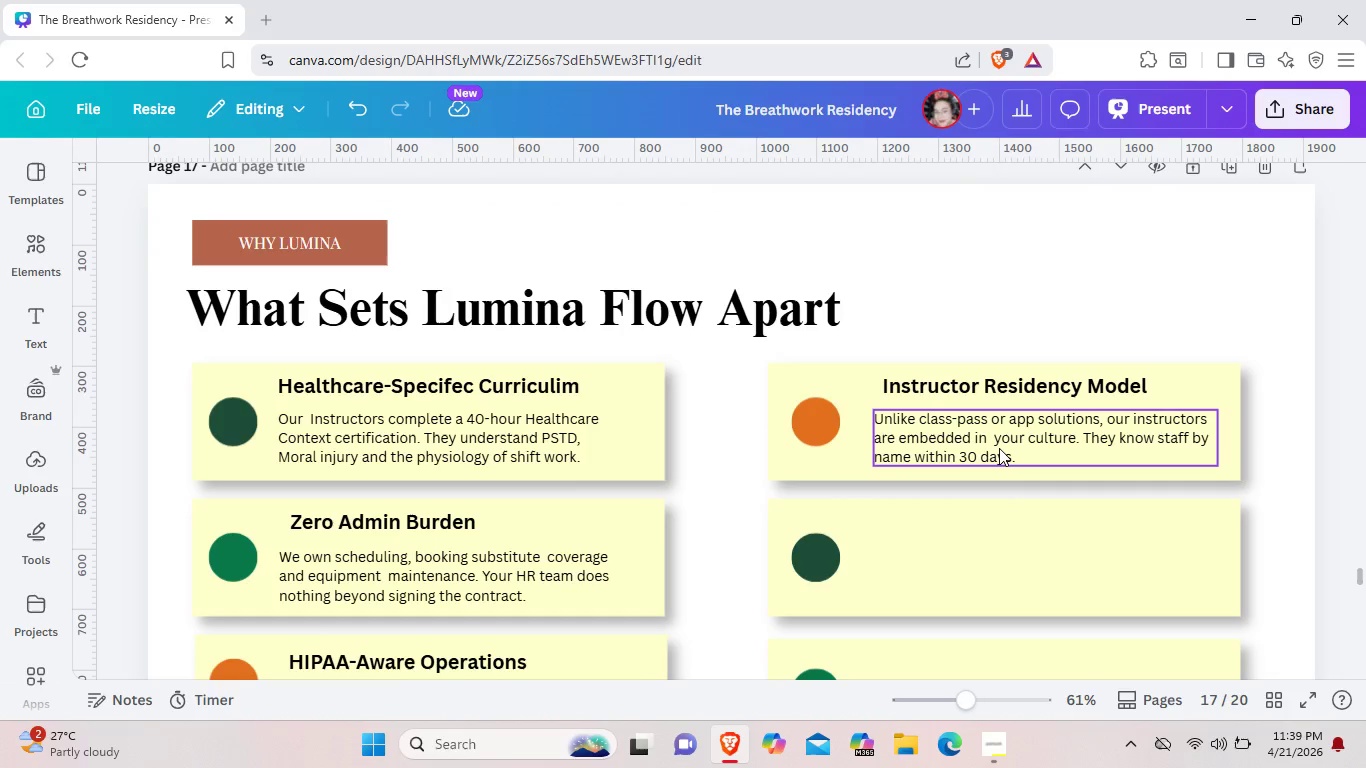 
key(Backspace)
 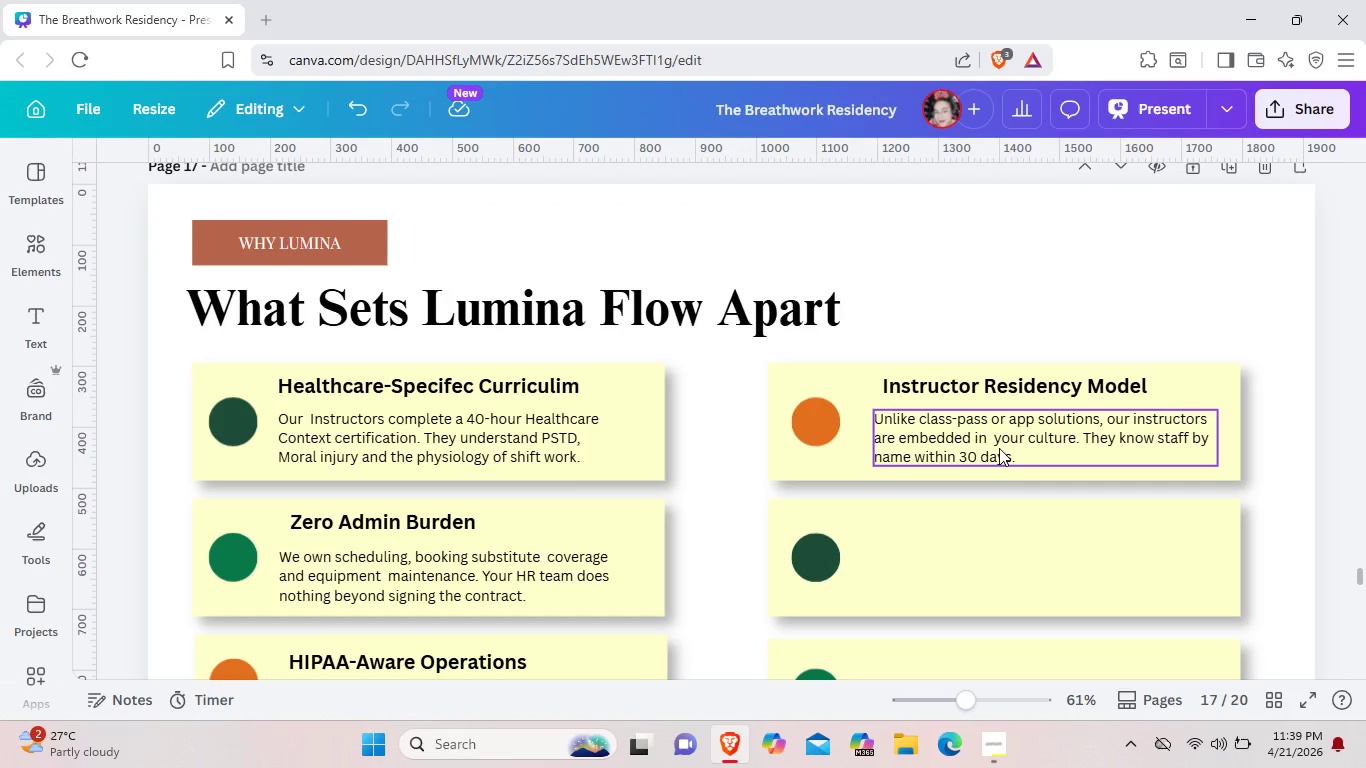 
left_click([999, 448])
 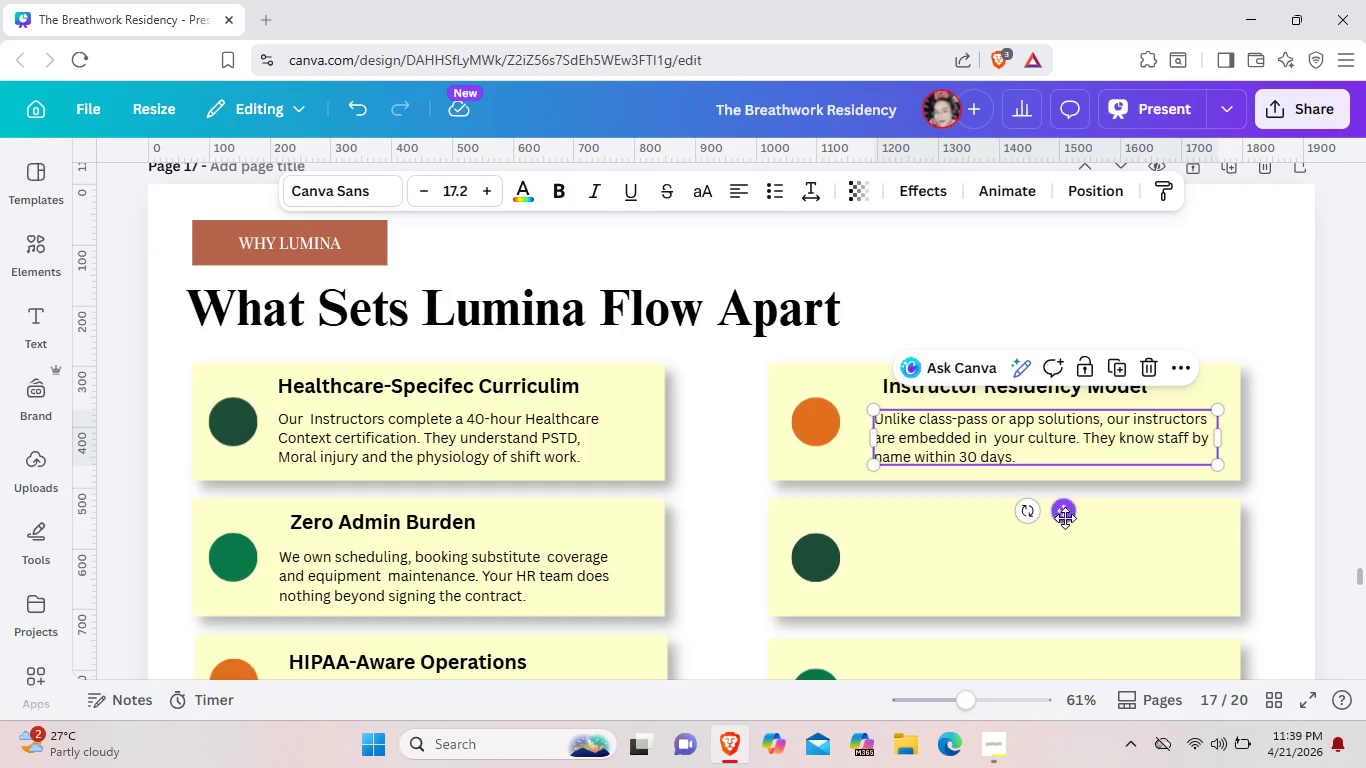 
left_click([1065, 516])
 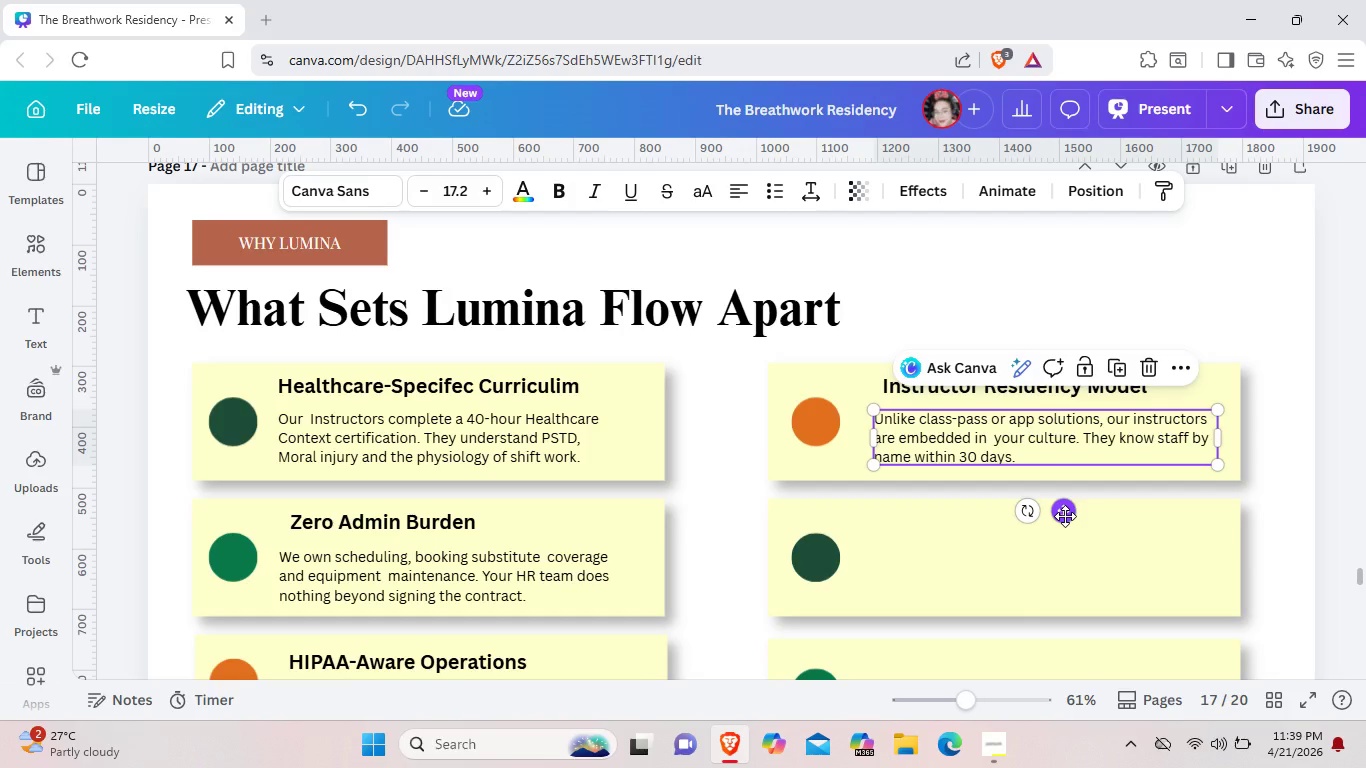 
key(Control+ControlLeft)
 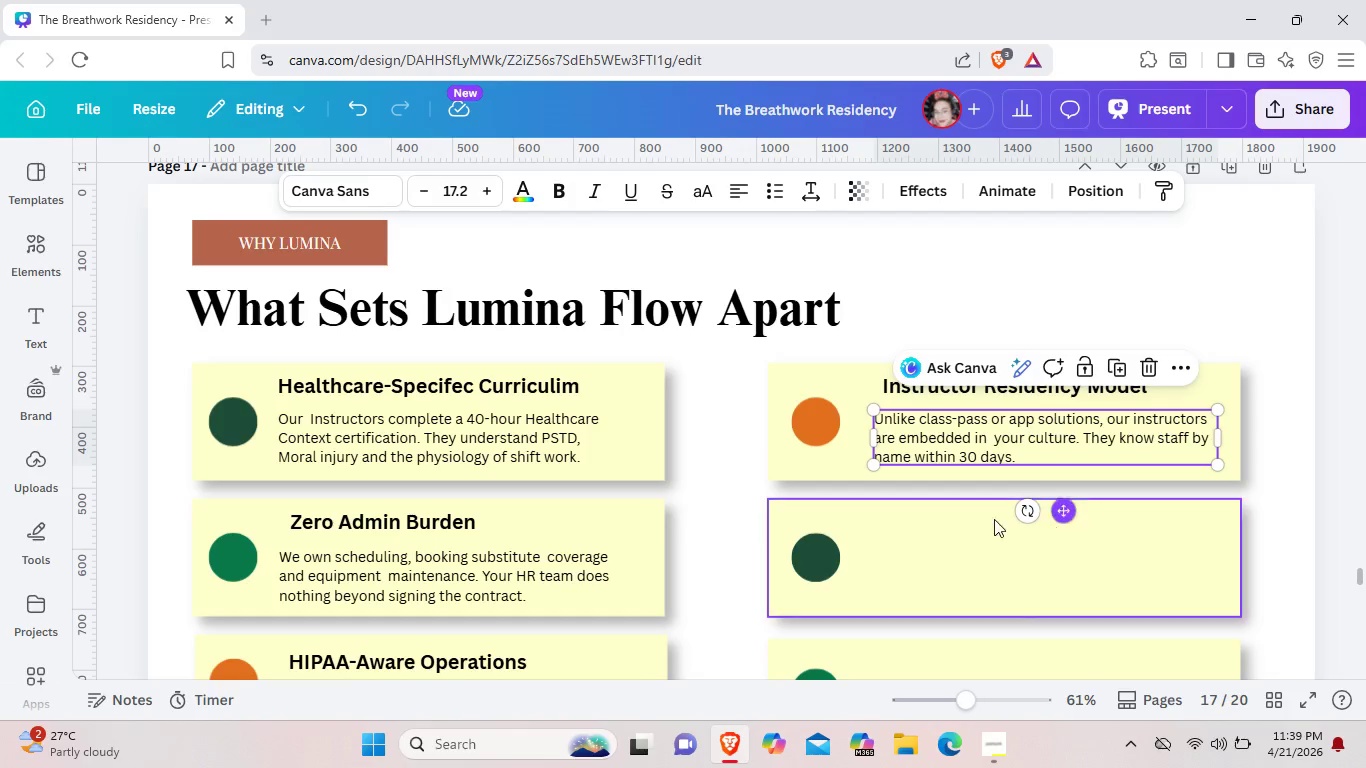 
key(Control+C)
 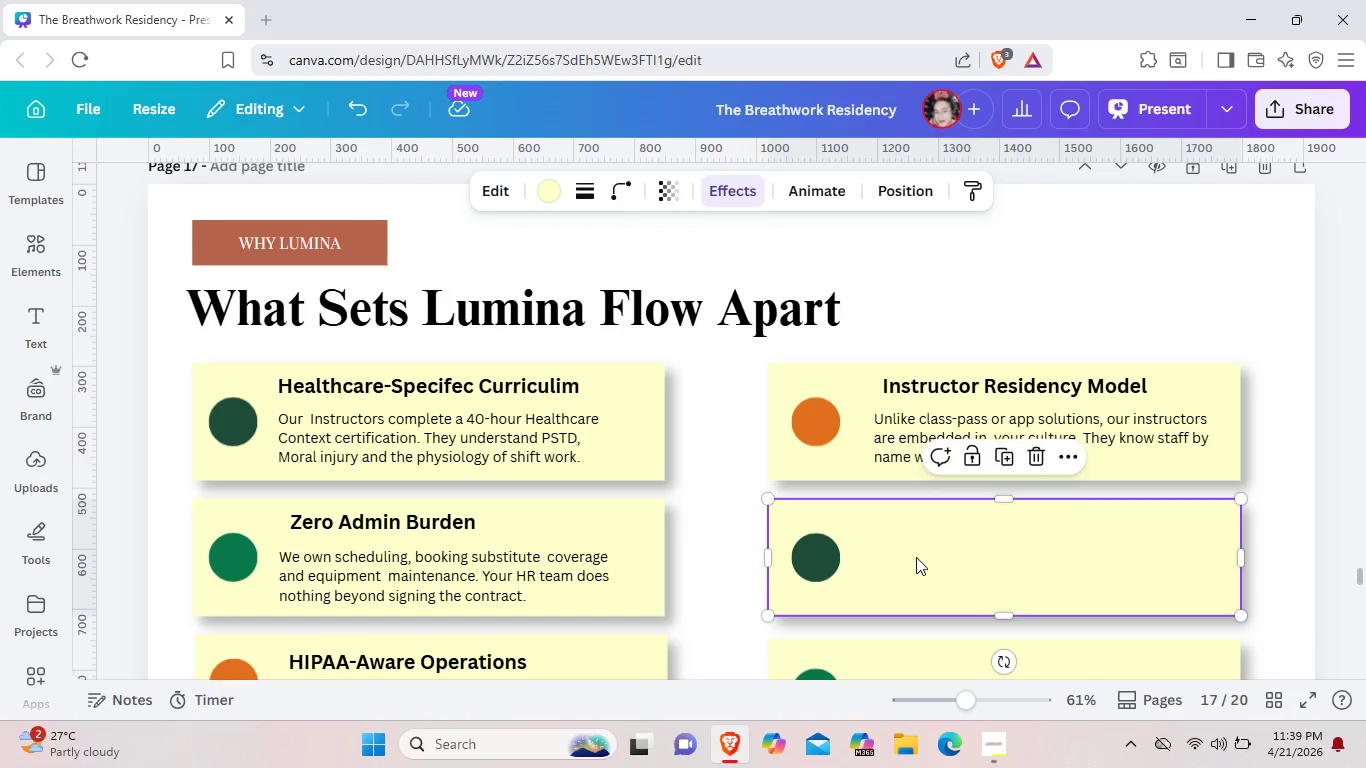 
double_click([916, 557])
 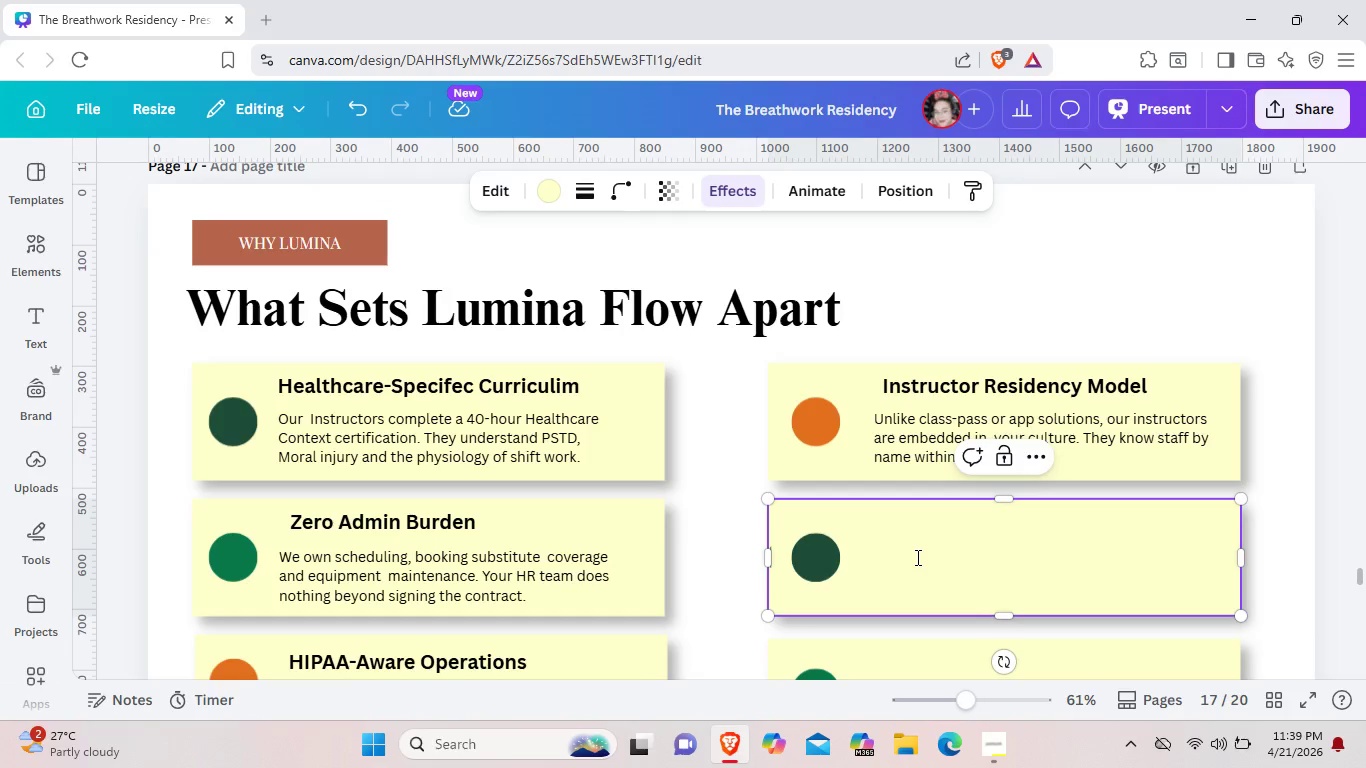 
key(Control+V)
 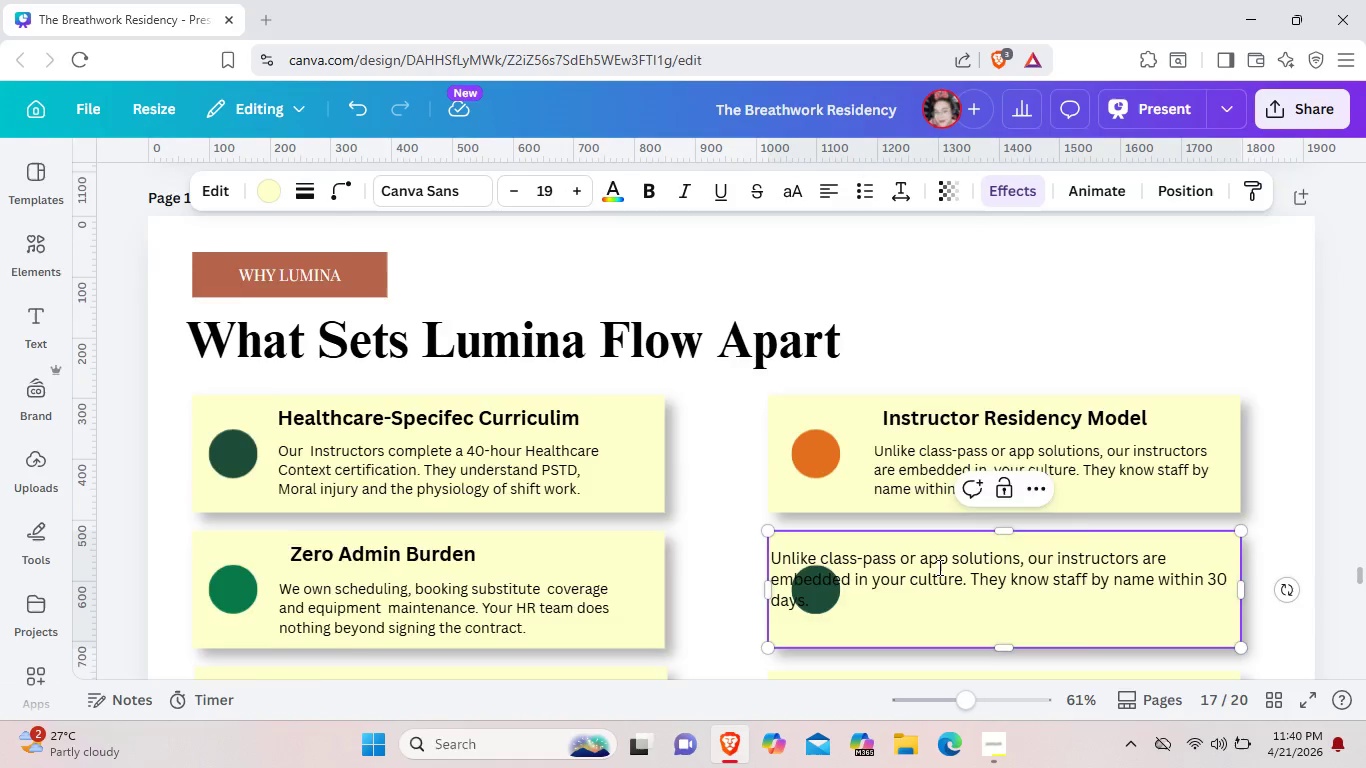 
scroll: coordinate [938, 567], scroll_direction: down, amount: 1.0
 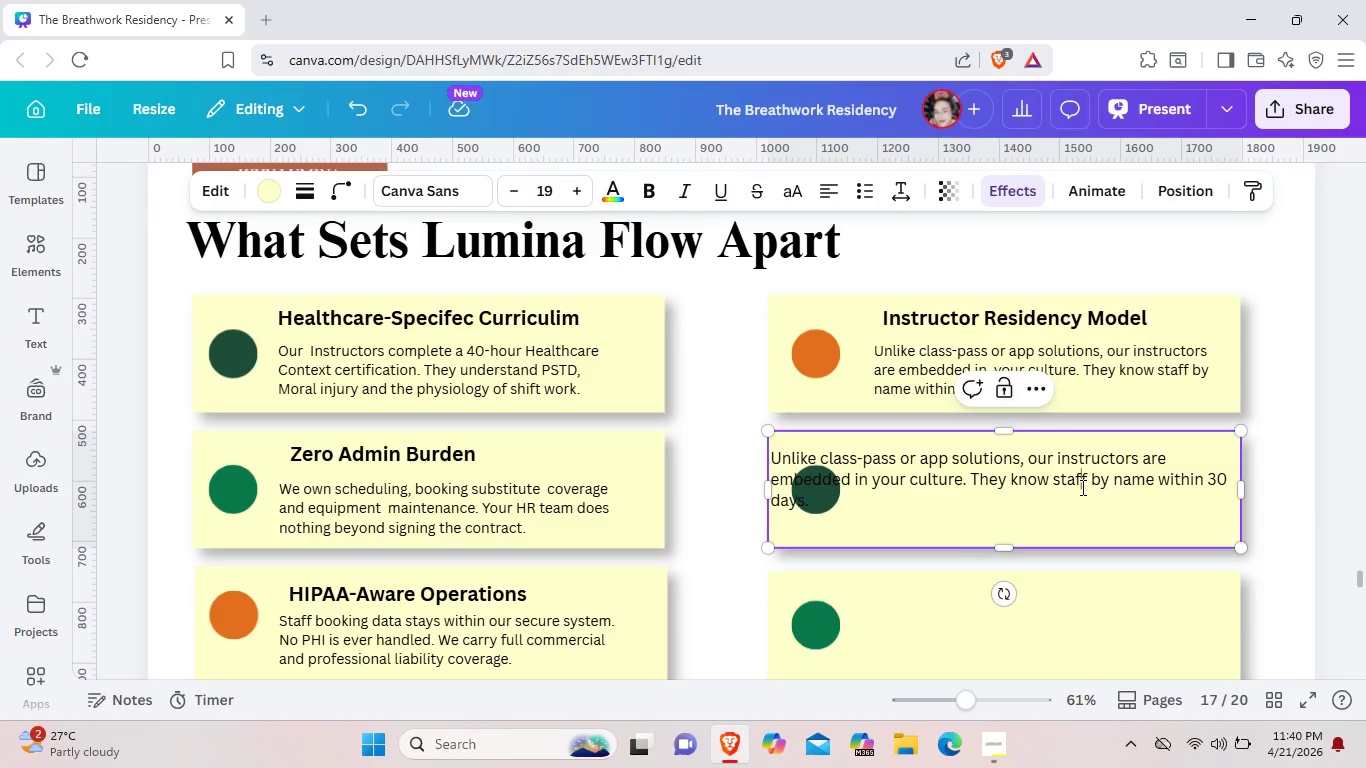 
left_click([1081, 487])
 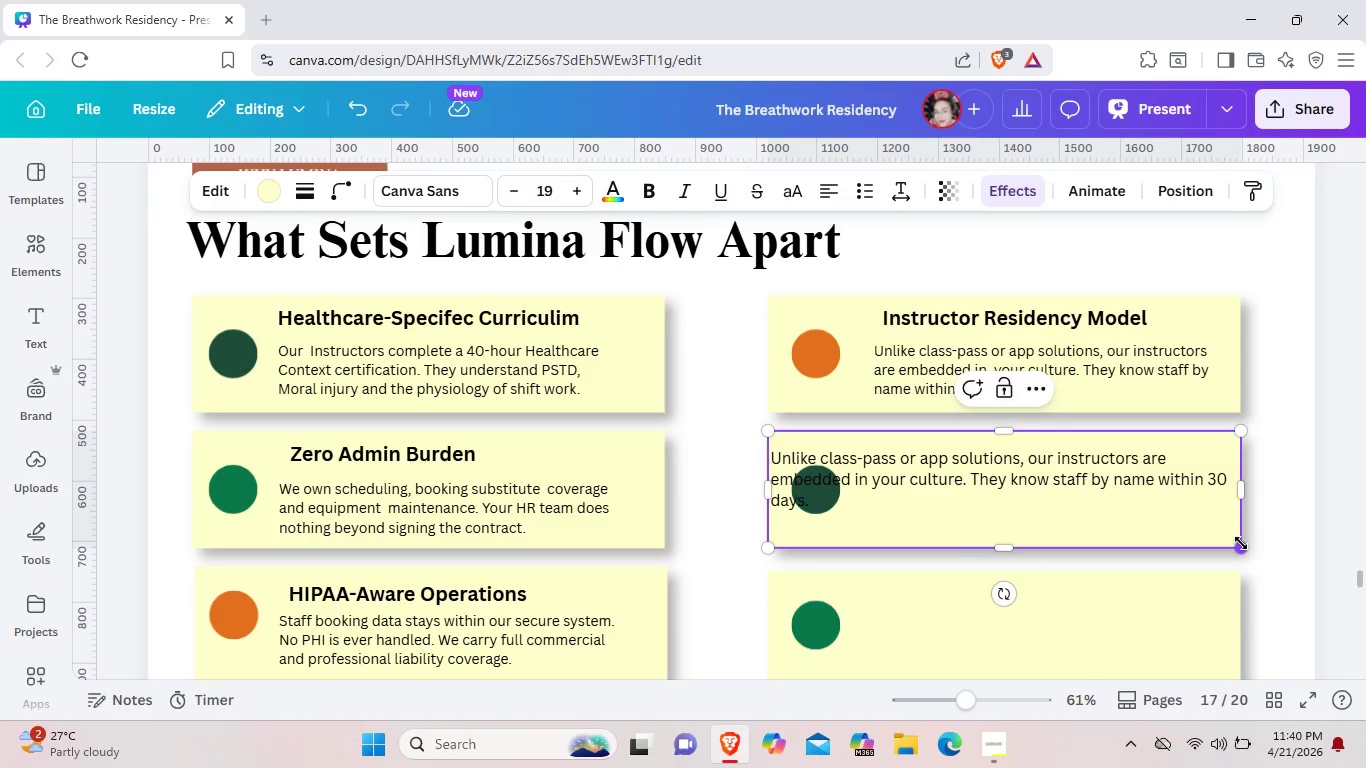 
left_click_drag(start_coordinate=[1241, 543], to_coordinate=[1147, 477])
 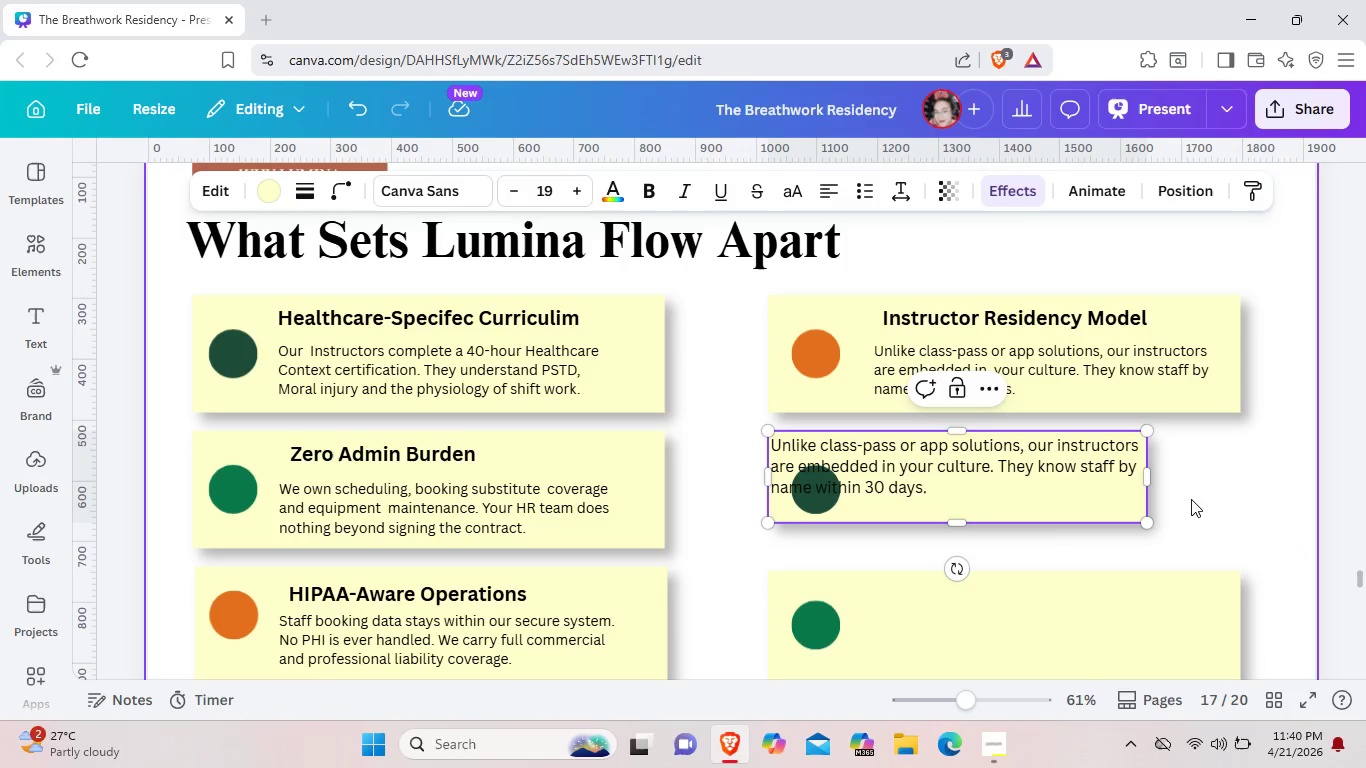 
key(Control+Z)
 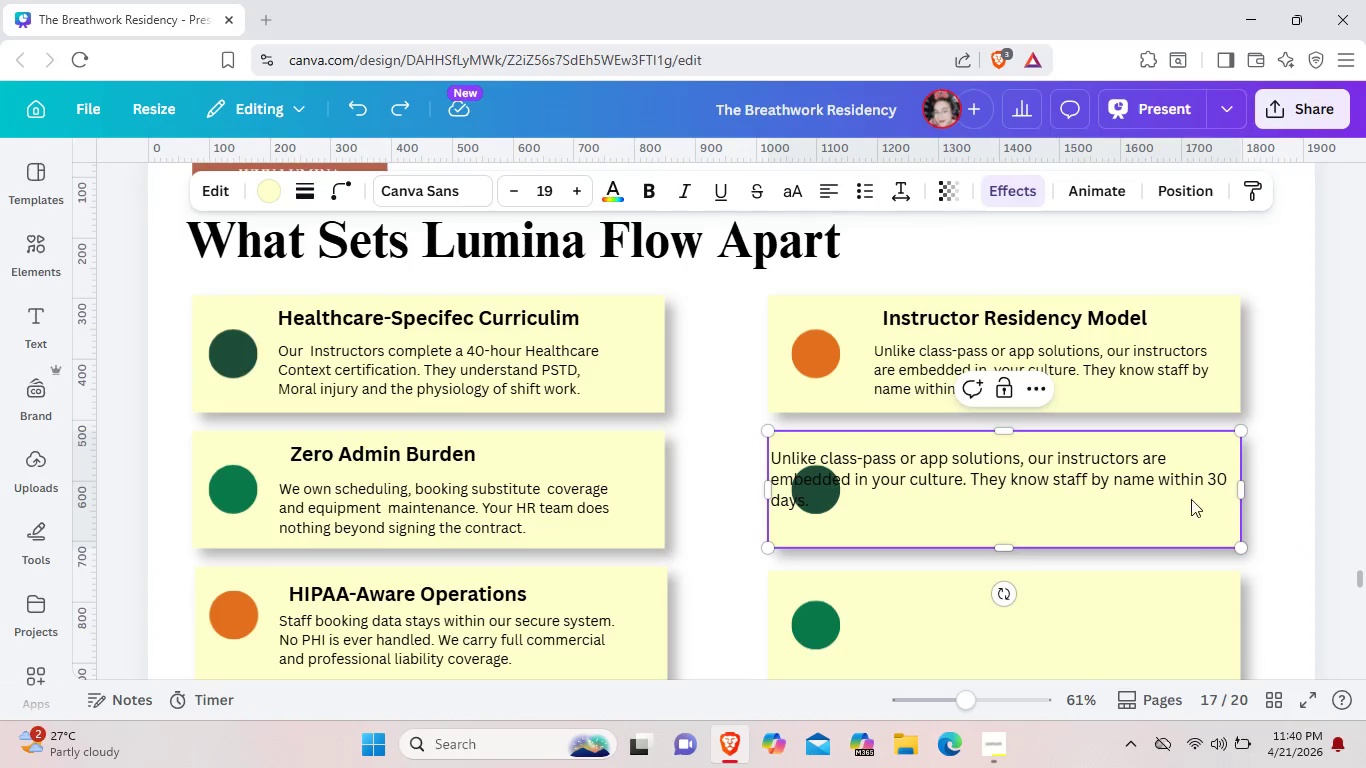 
key(Control+Z)
 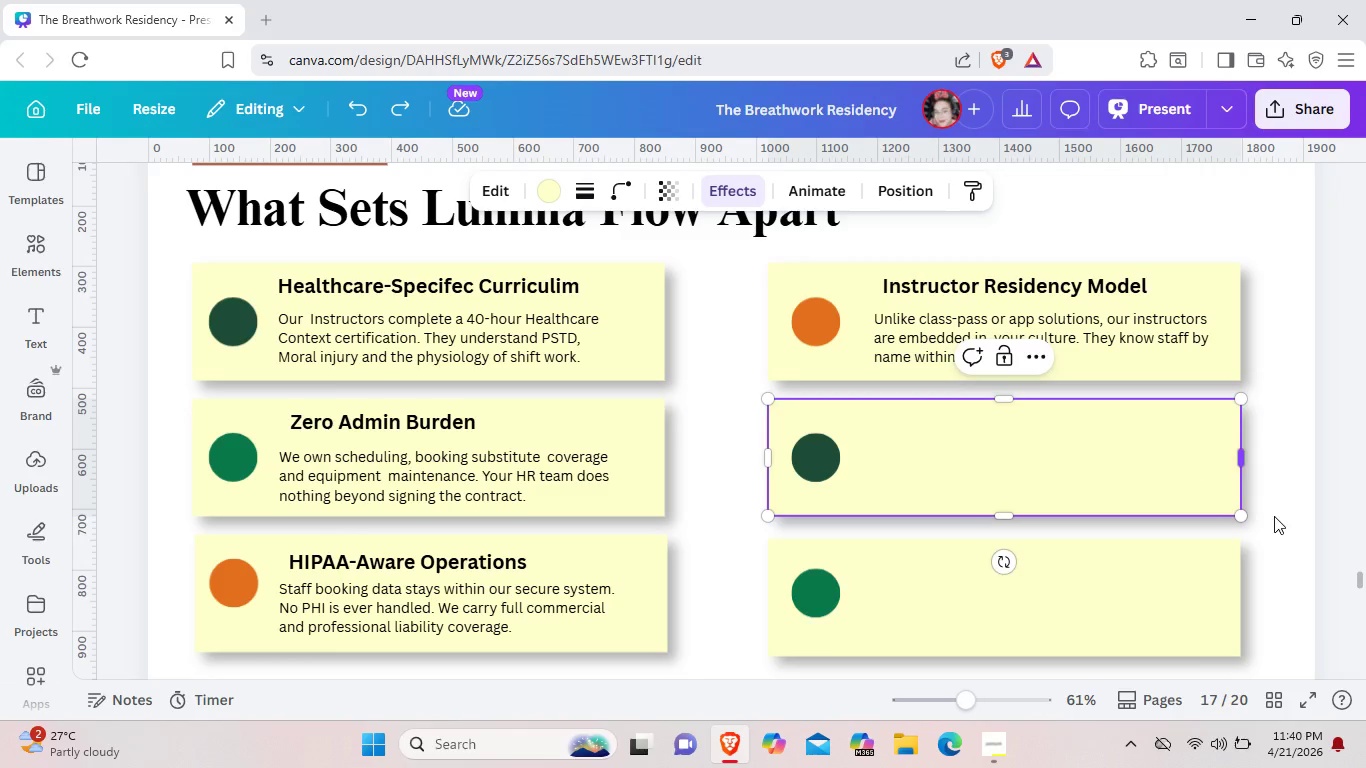 
left_click([1276, 518])
 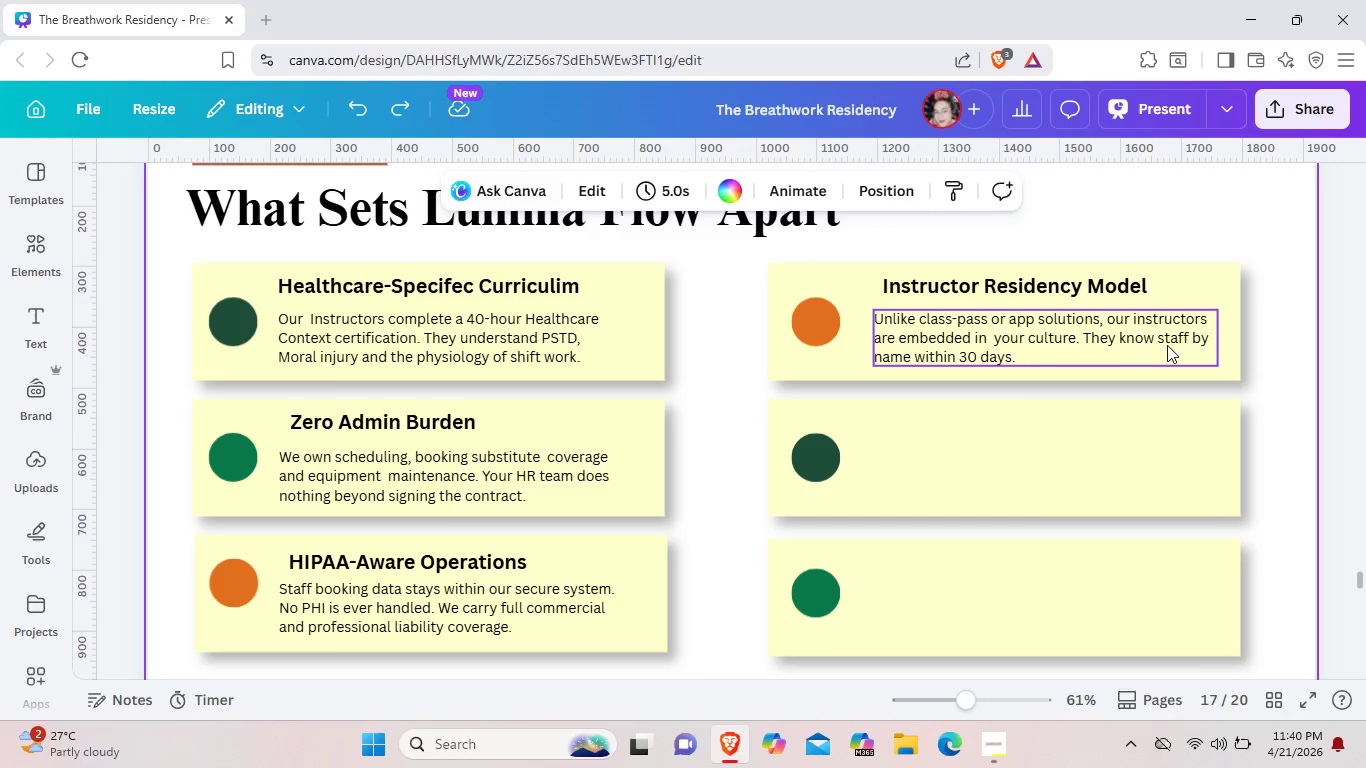 
left_click([1167, 345])
 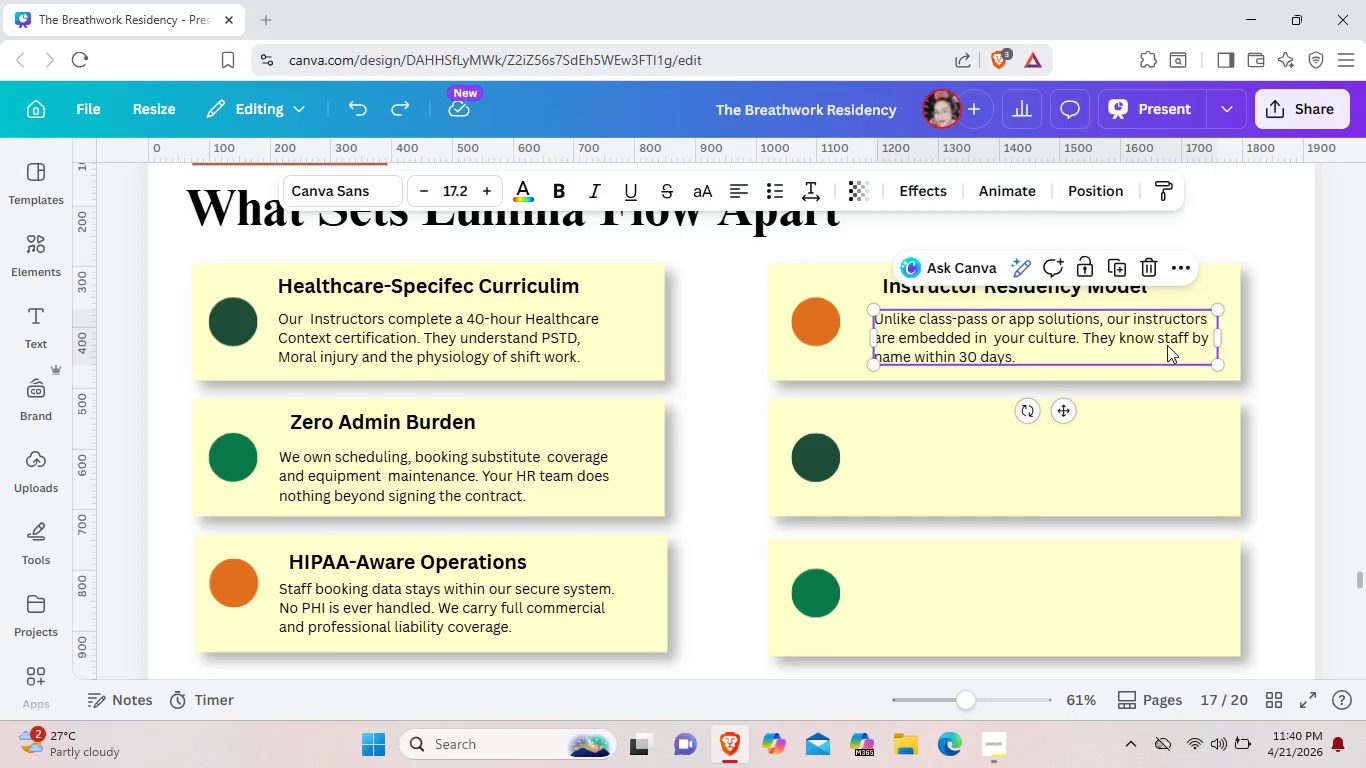 
key(Control+C)
 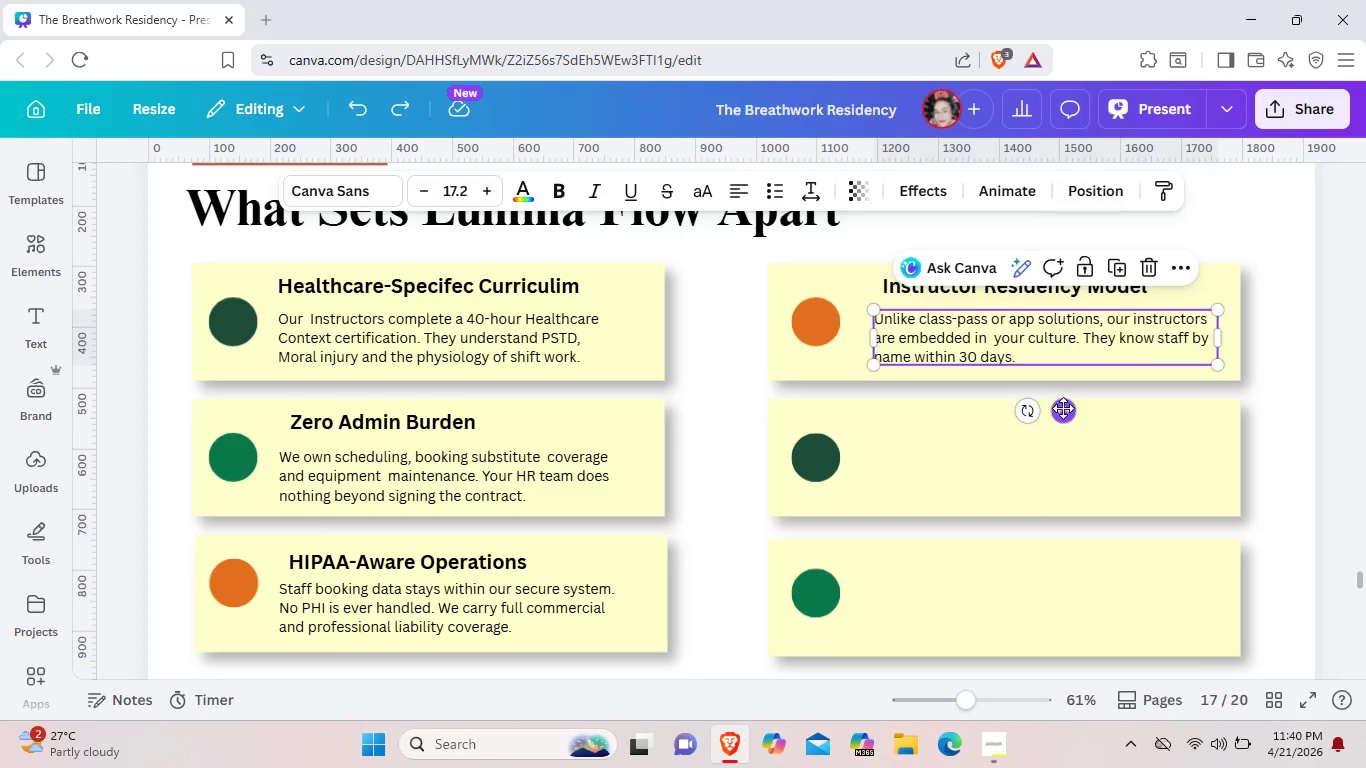 
left_click([1063, 408])
 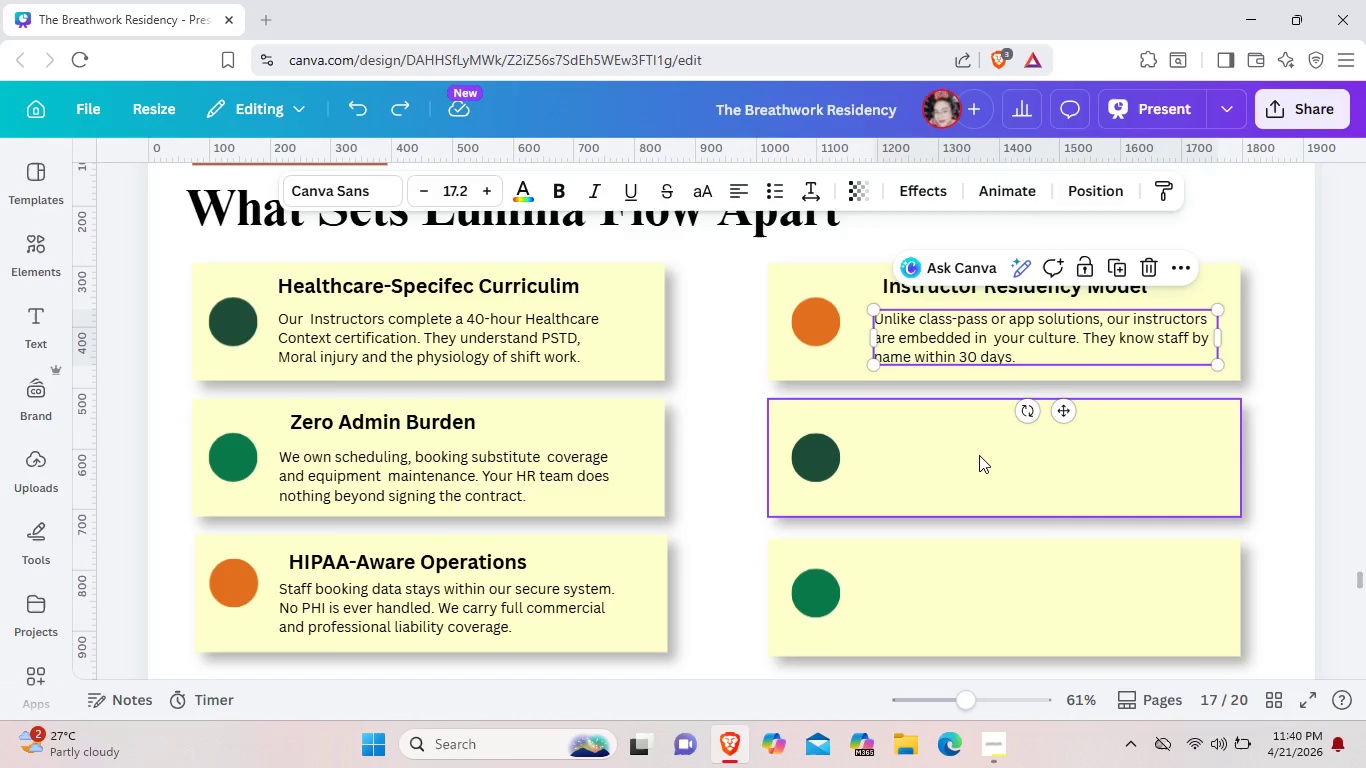 
left_click([979, 455])
 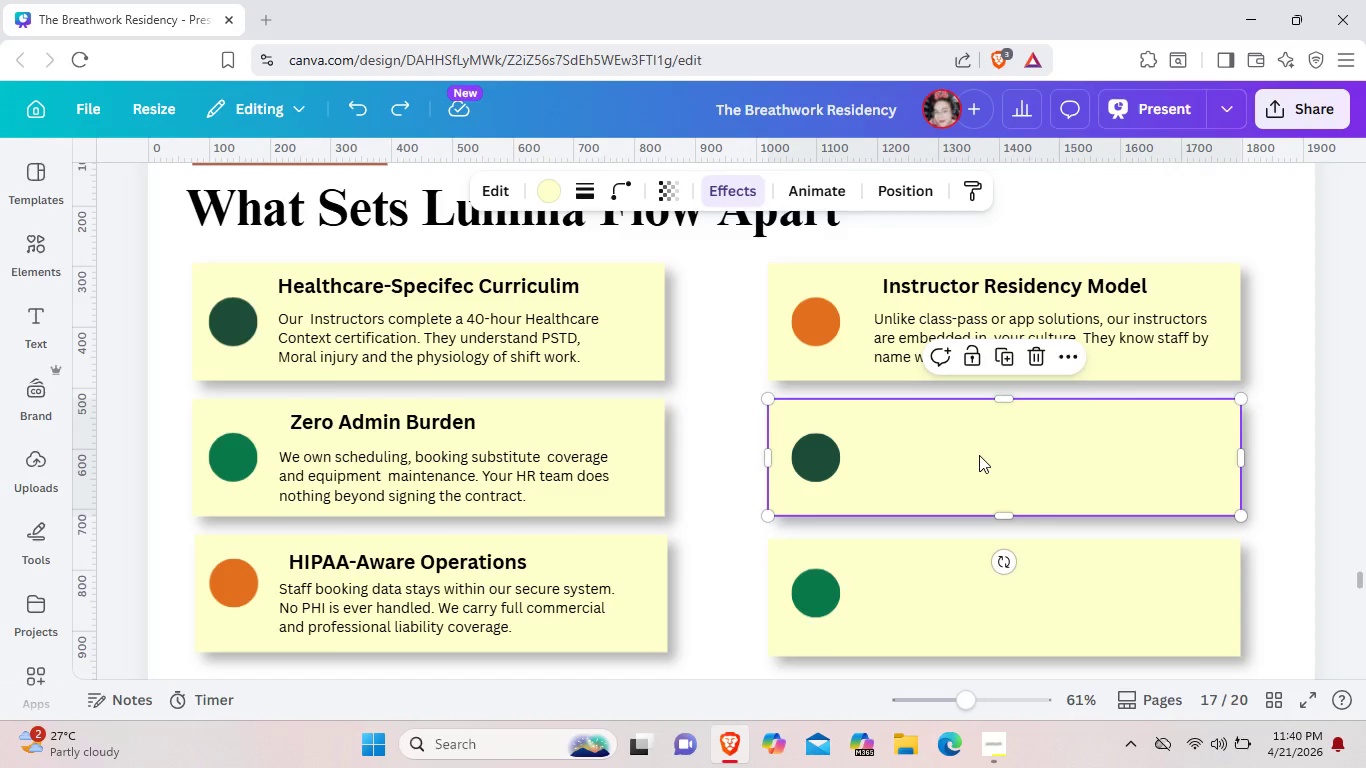 
key(Control+ControlLeft)
 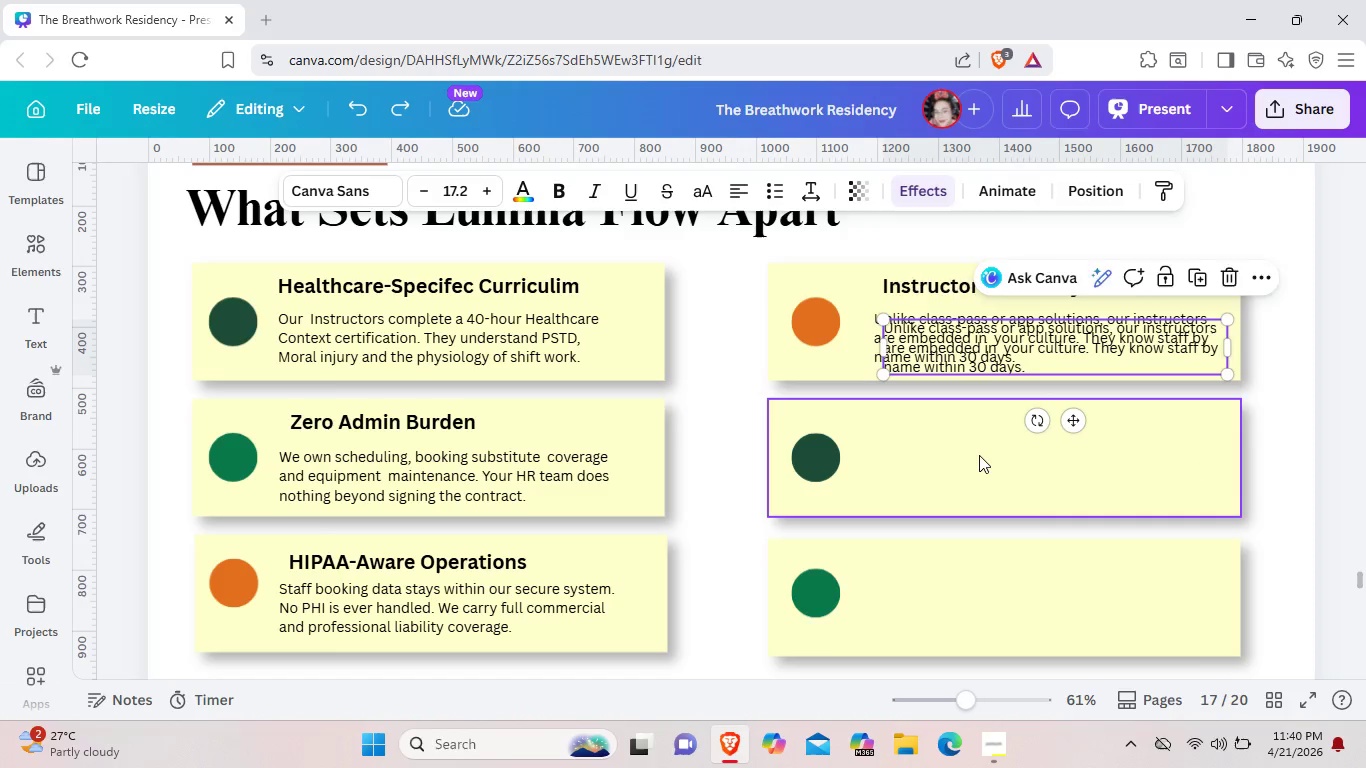 
key(Control+V)
 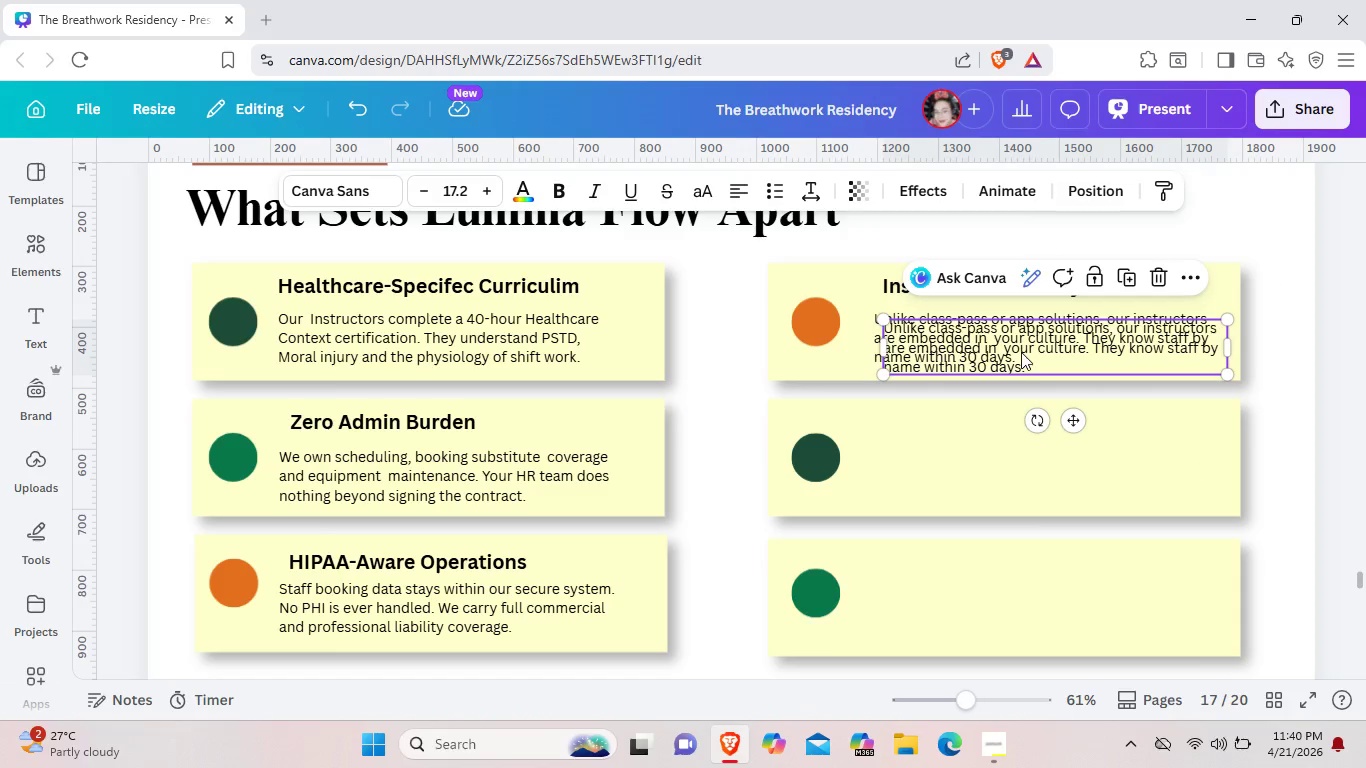 
left_click_drag(start_coordinate=[1021, 352], to_coordinate=[1006, 470])
 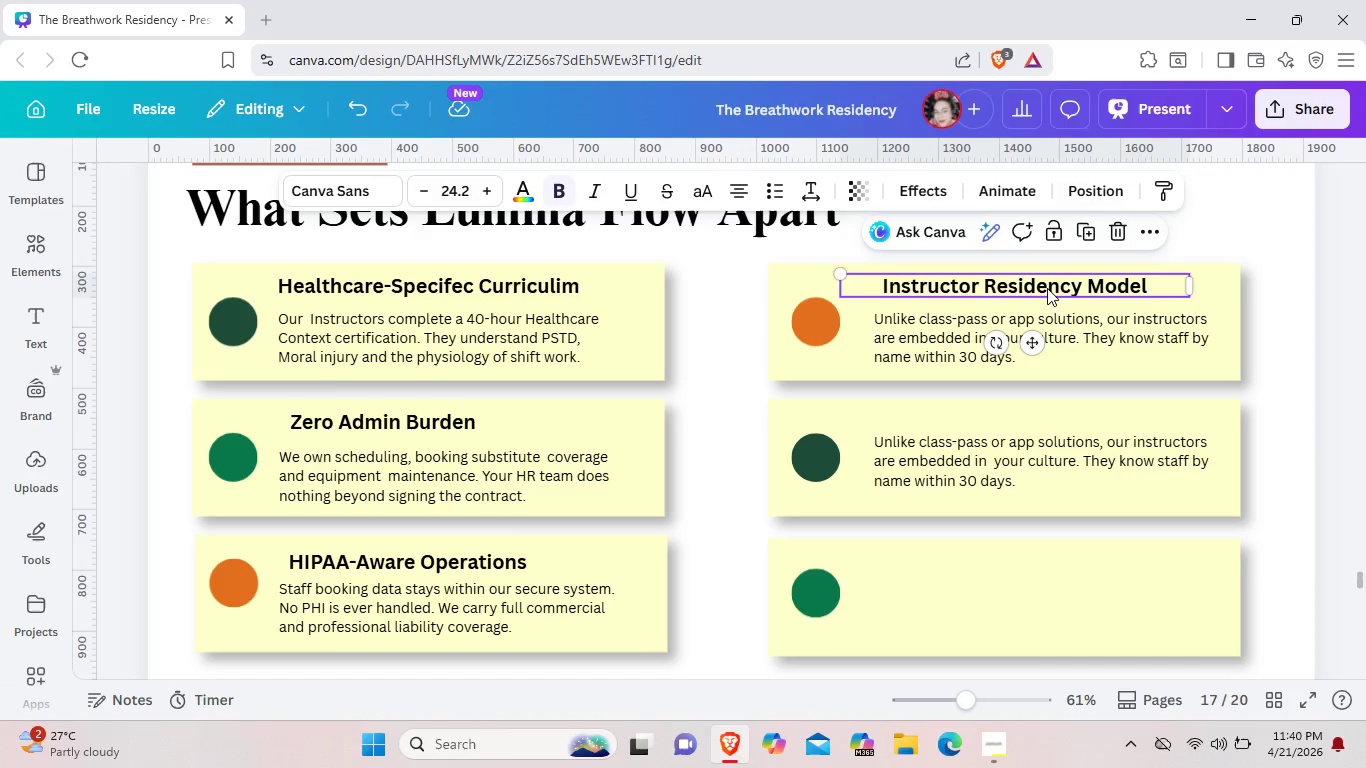 
left_click([1047, 288])
 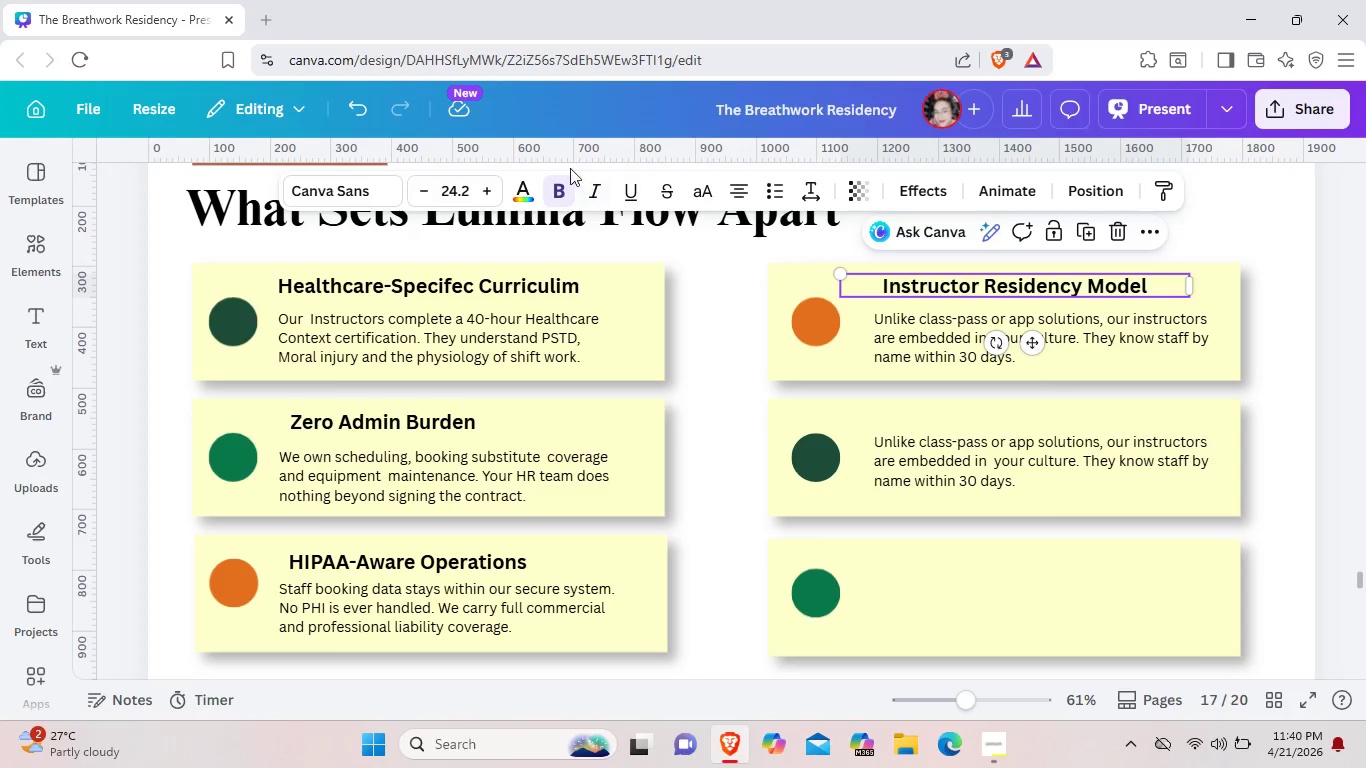 
left_click([464, 287])
 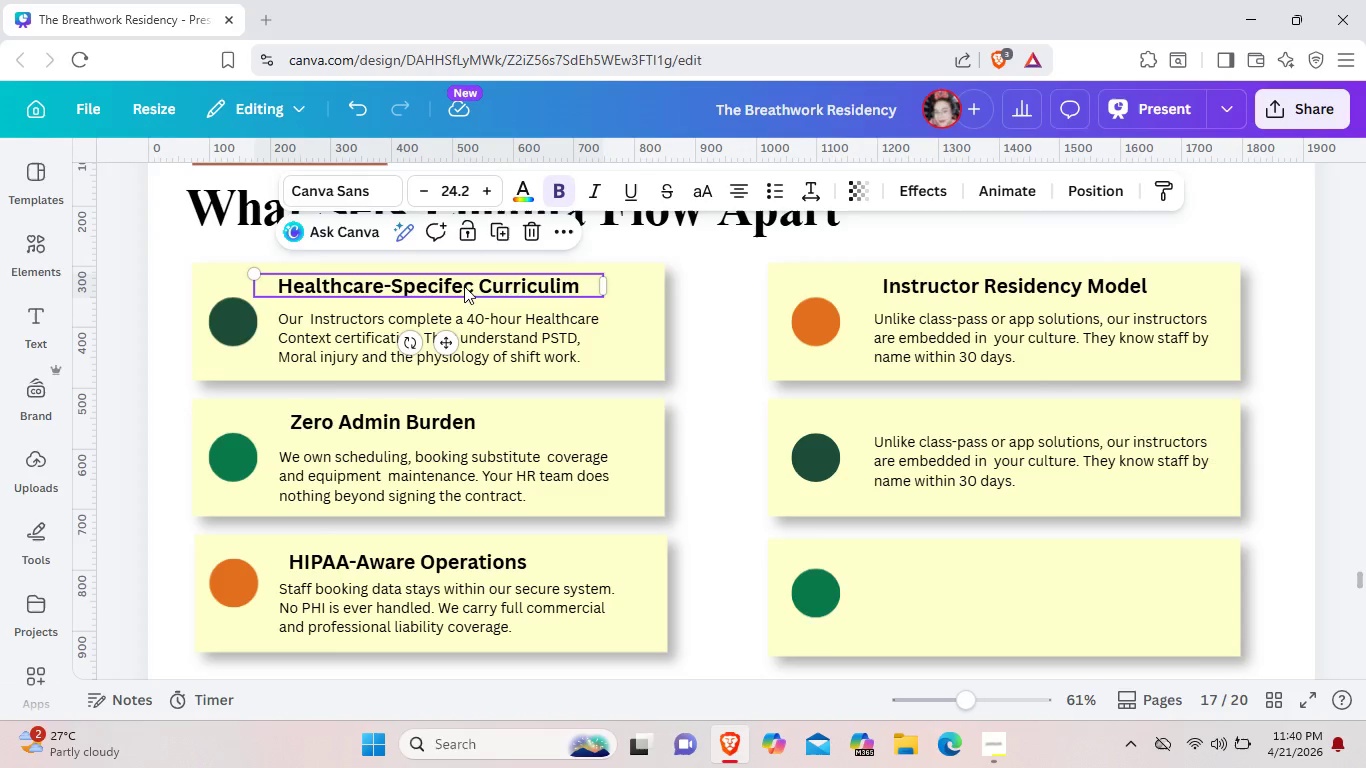 
left_click([464, 286])
 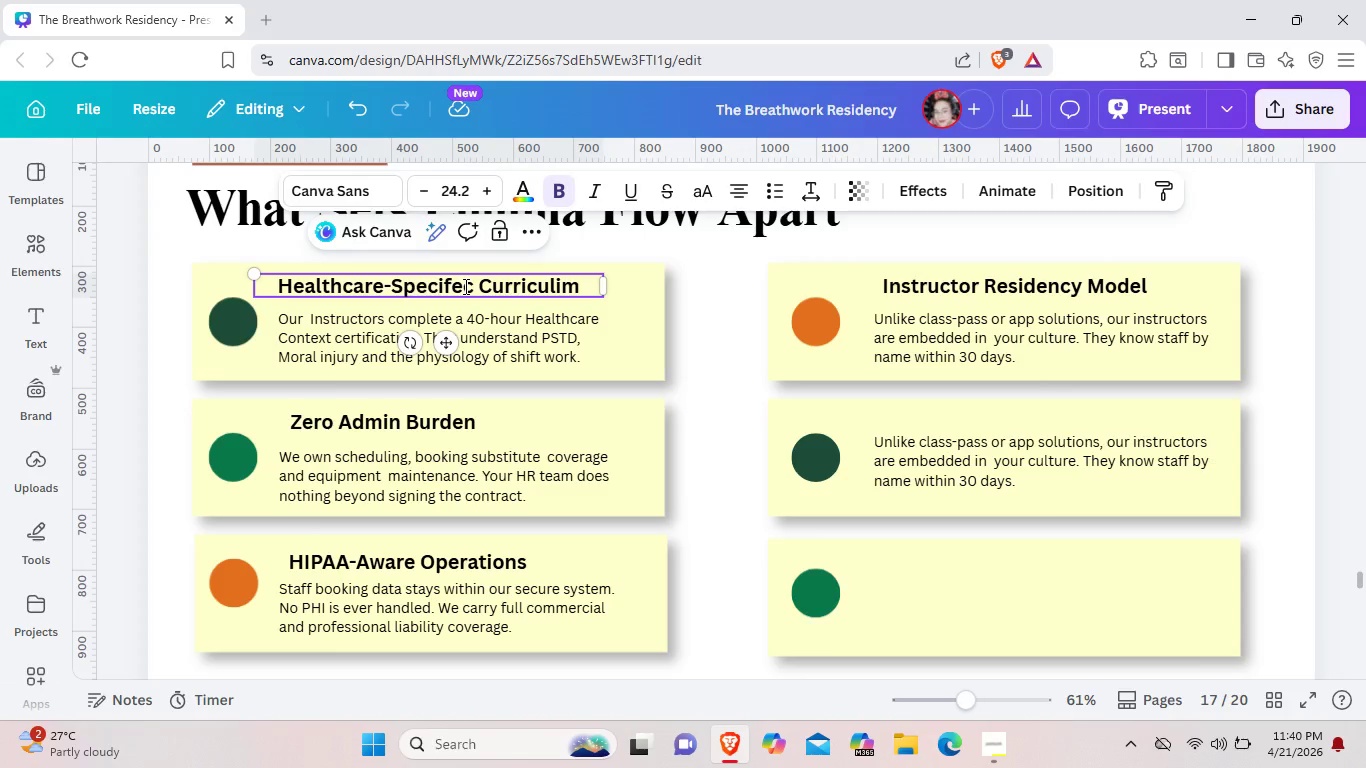 
key(Backspace)
 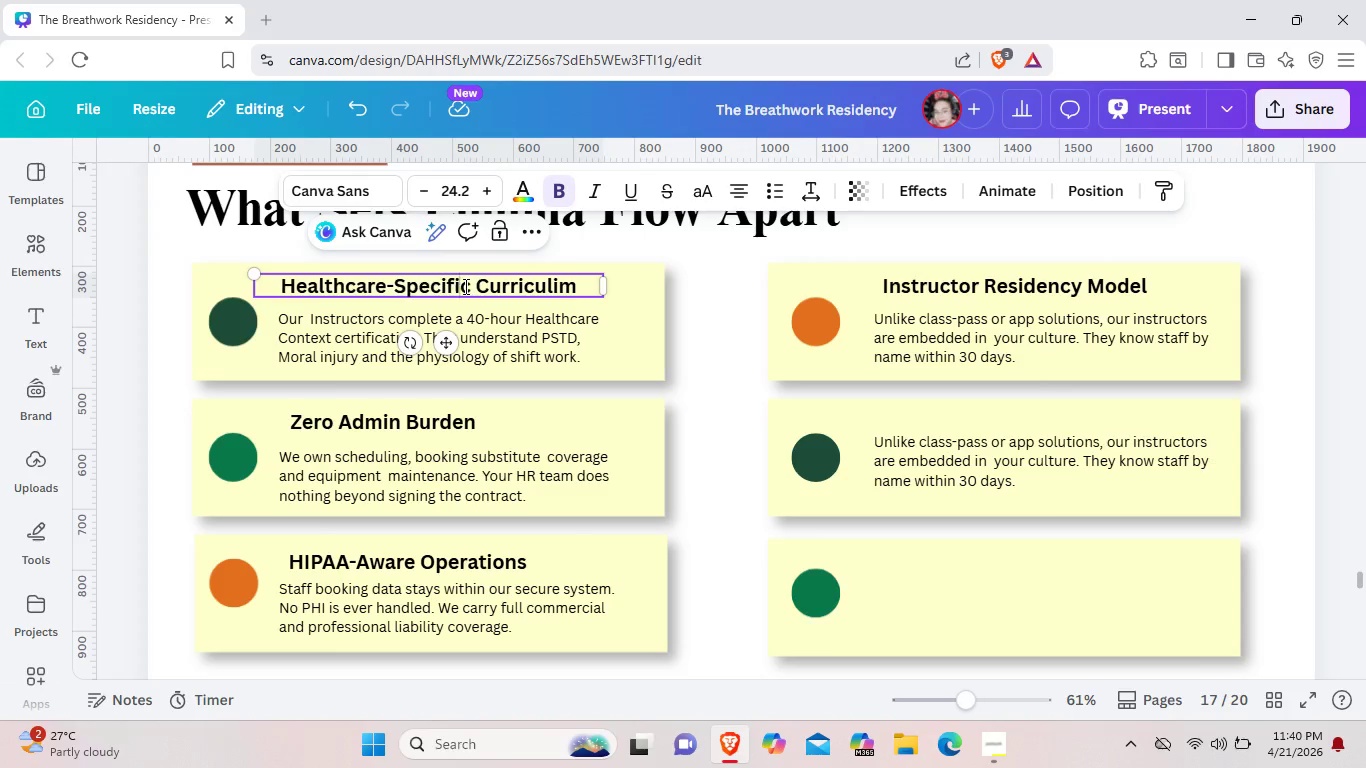 
key(I)
 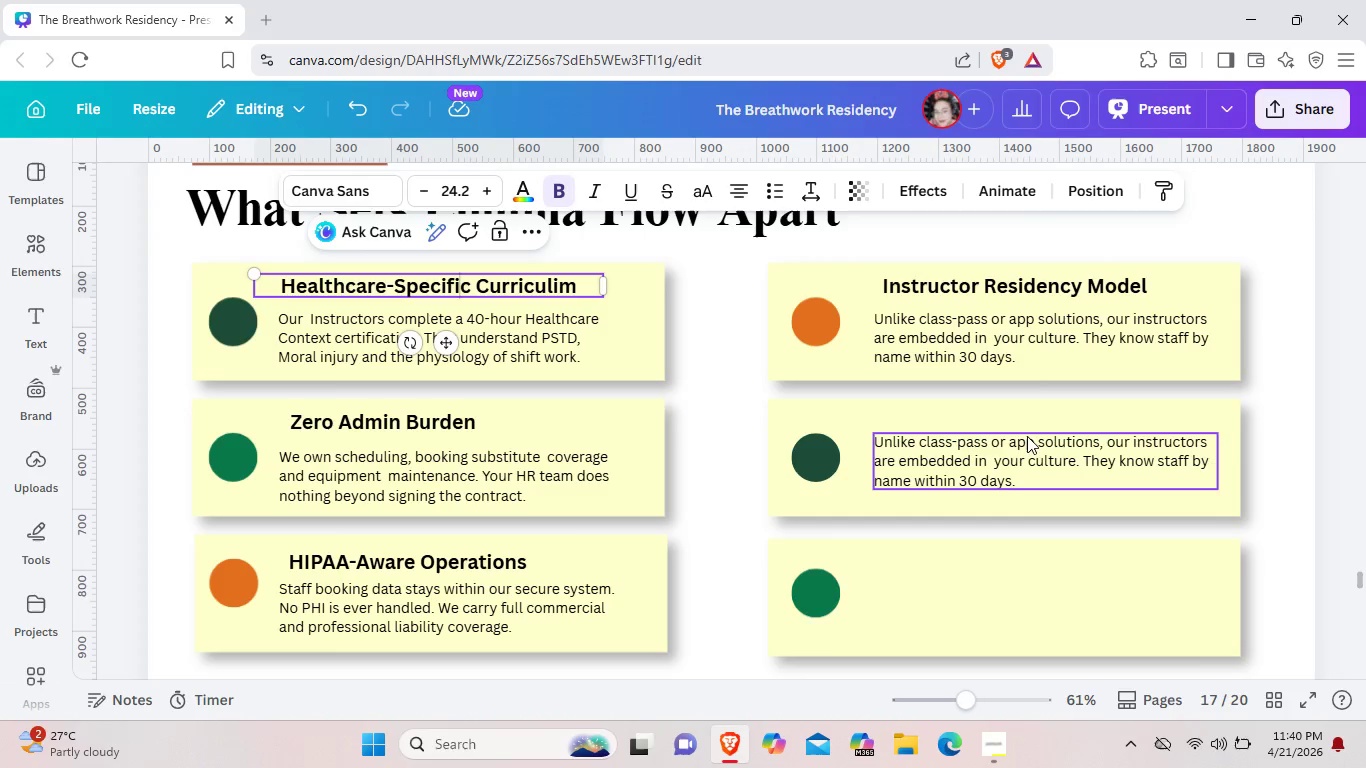 
left_click([1067, 286])
 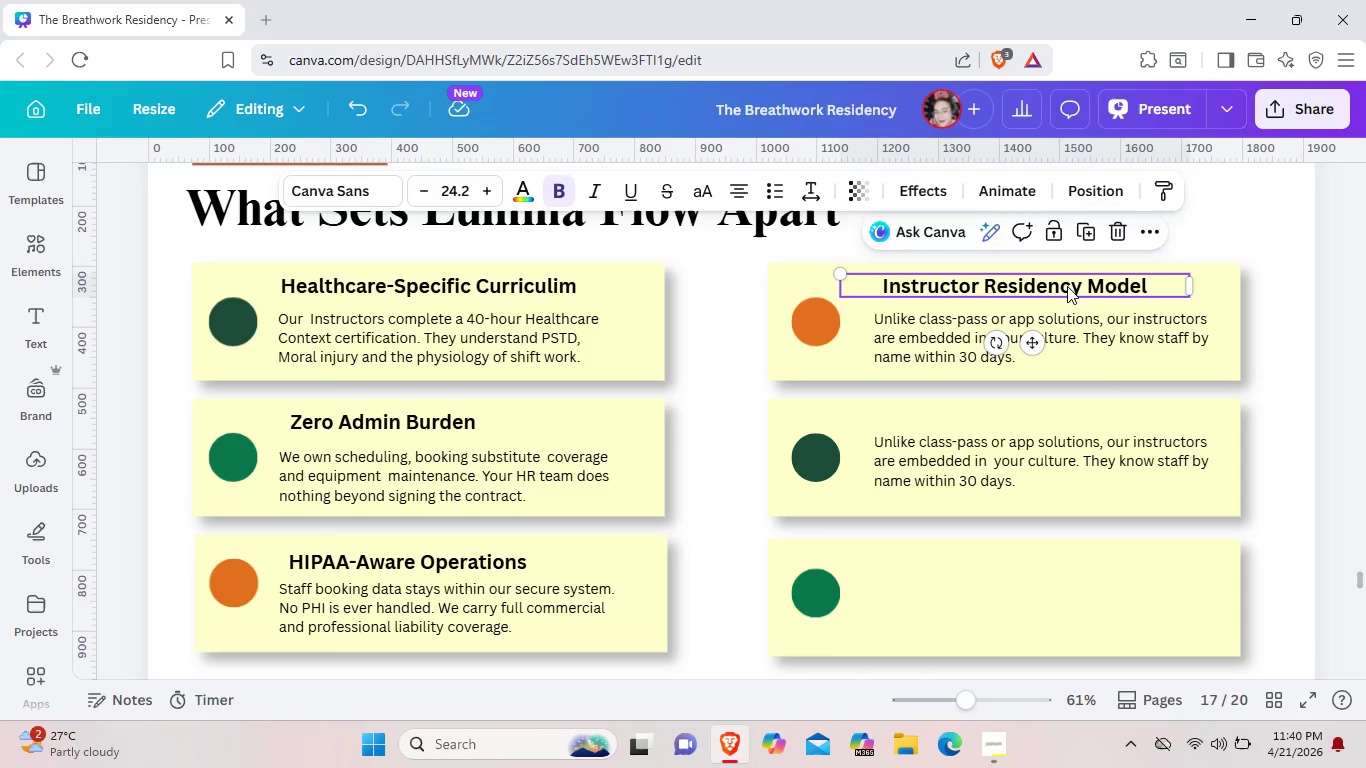 
key(Control+C)
 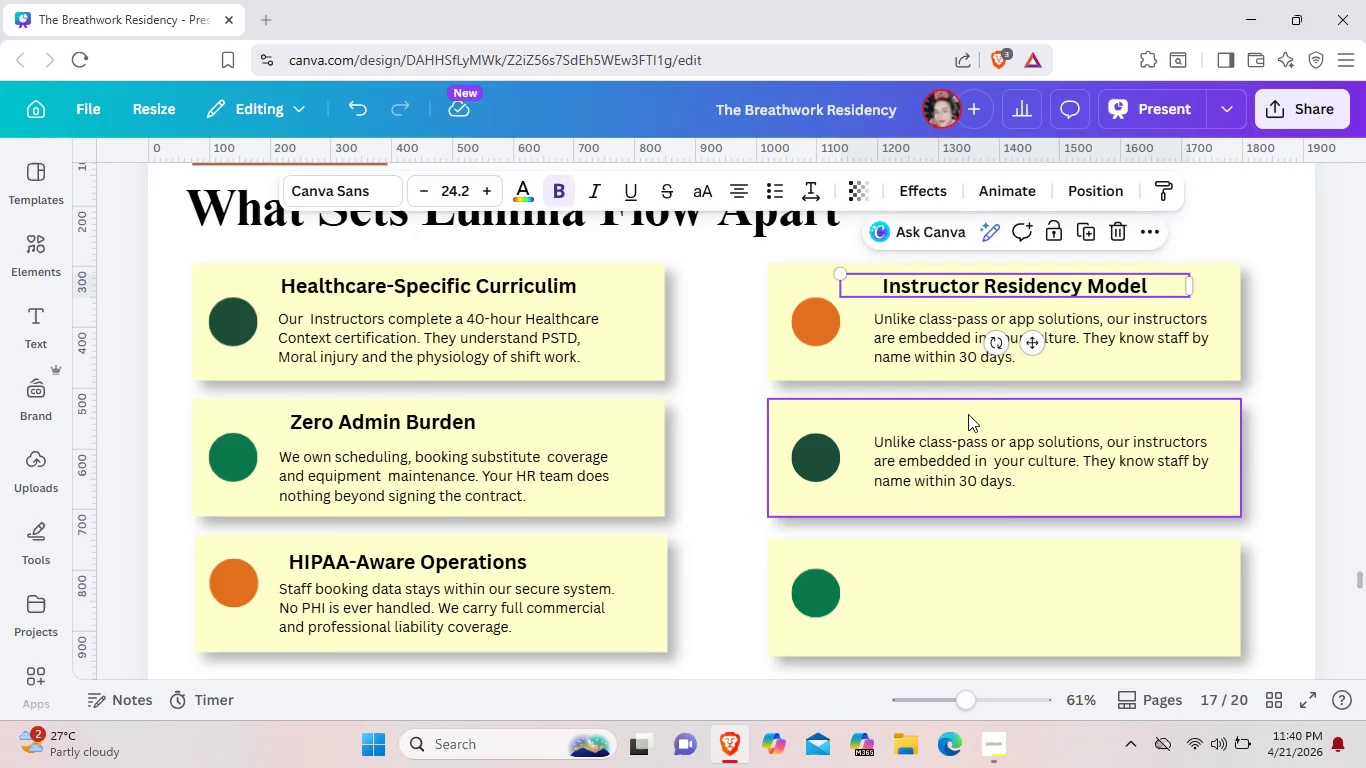 
left_click([968, 414])
 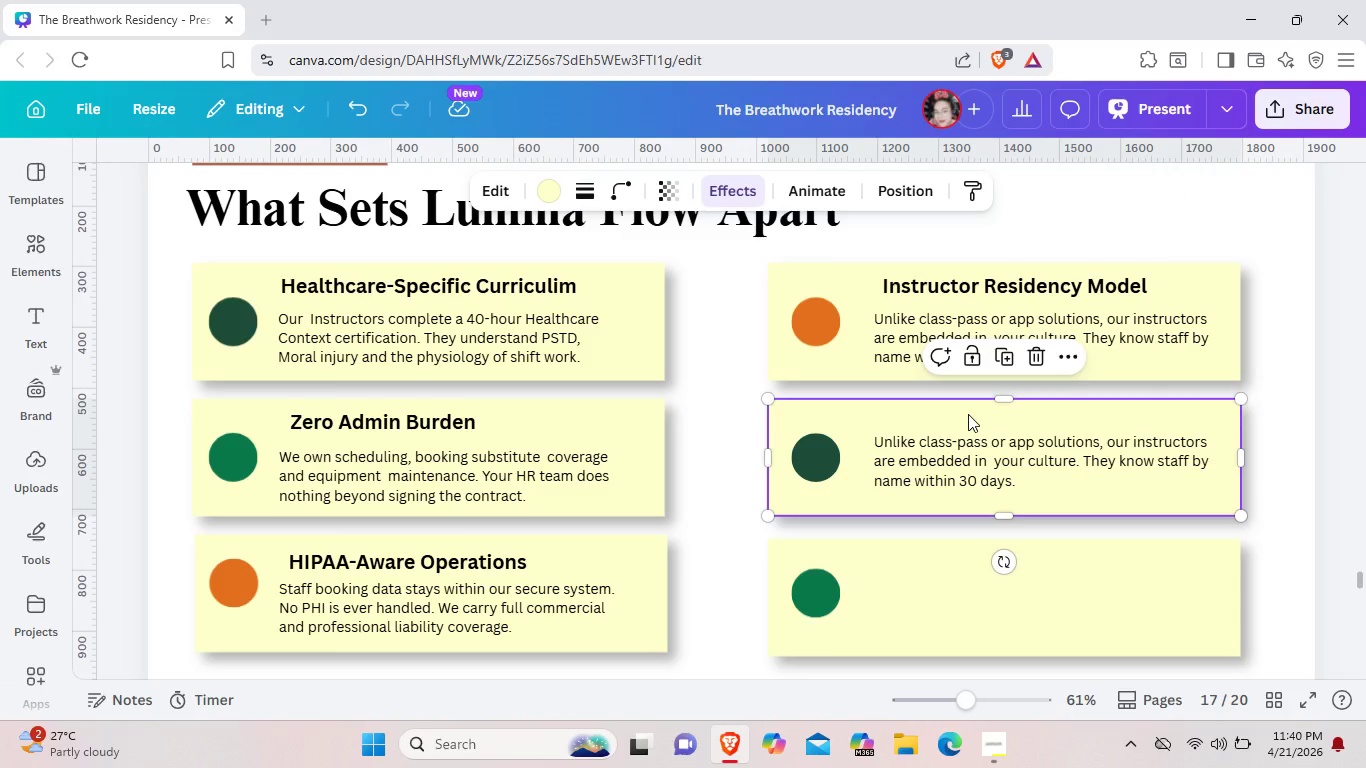 
key(Control+ControlLeft)
 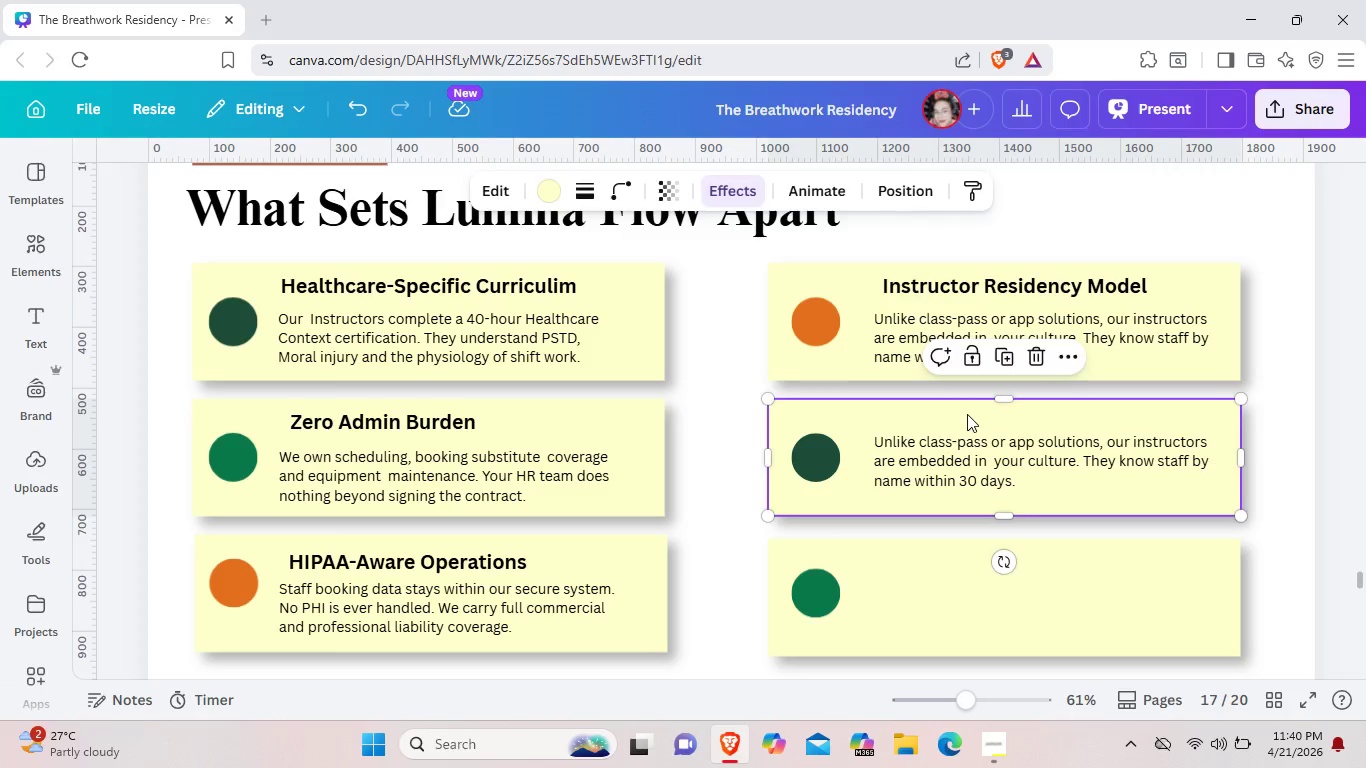 
key(Control+V)
 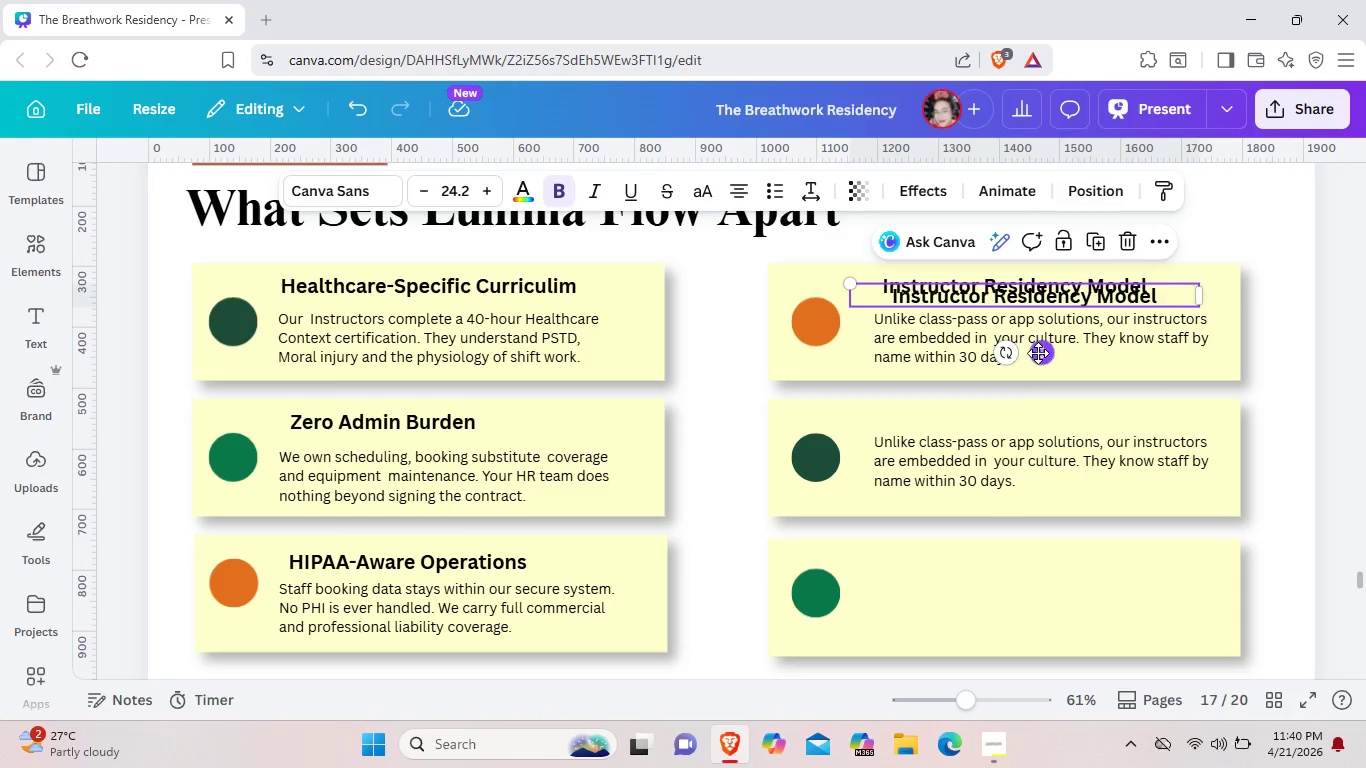 
left_click_drag(start_coordinate=[1038, 353], to_coordinate=[1036, 474])
 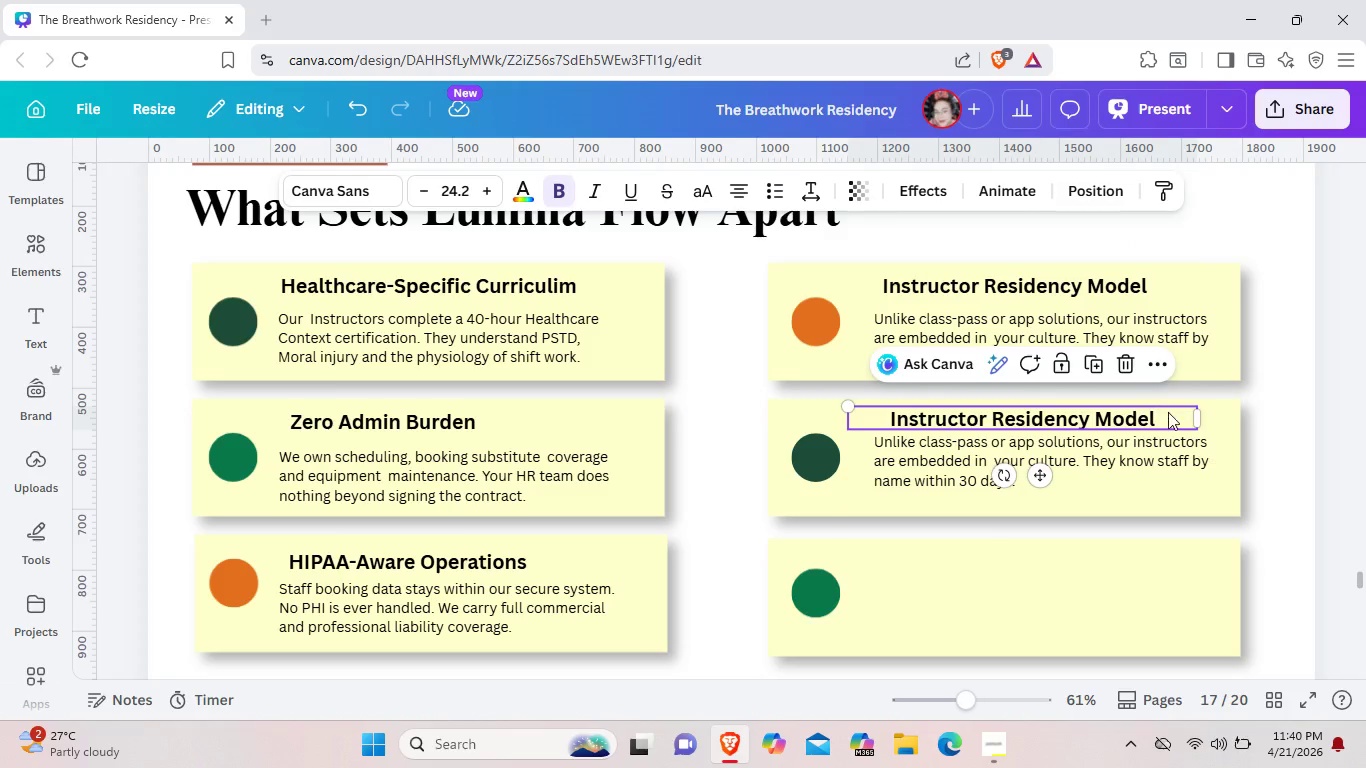 
left_click([1170, 413])
 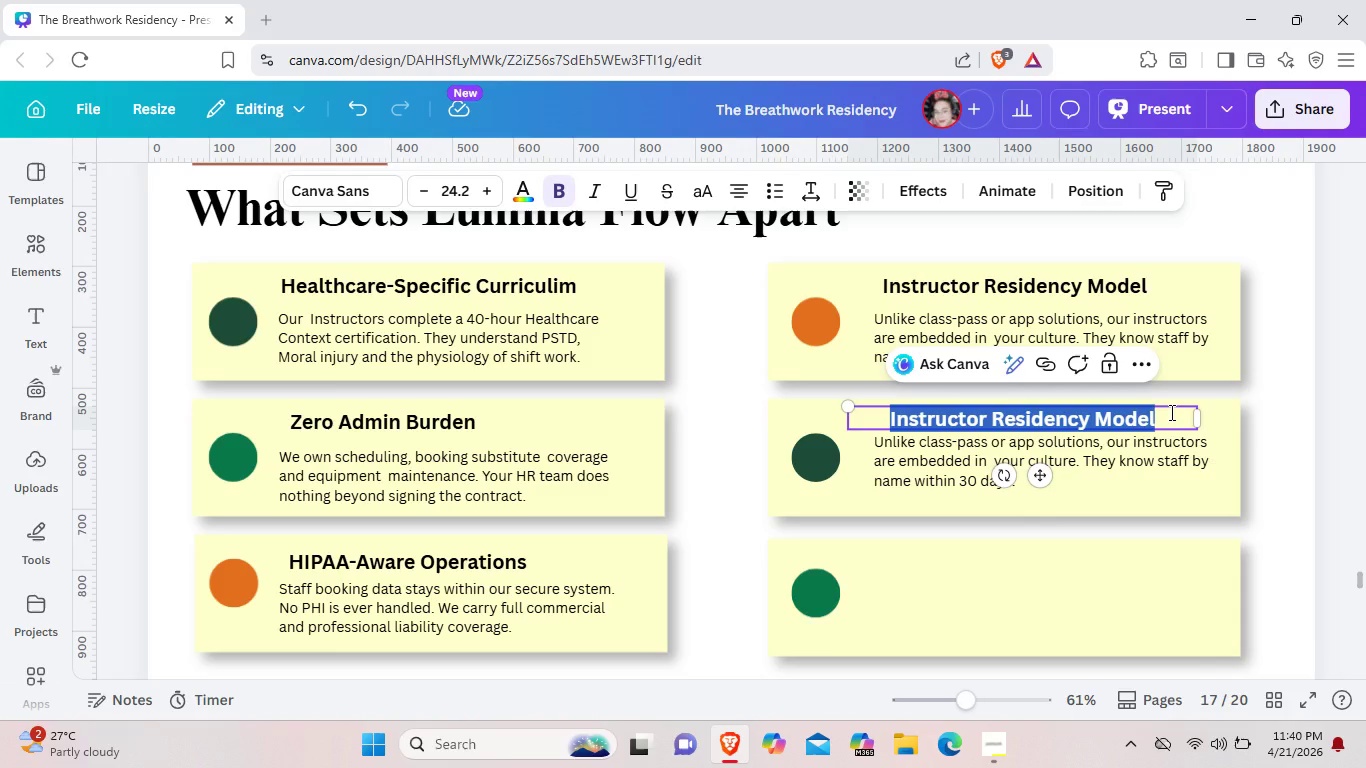 
key(Backspace)
type(Zero Adin Burden)
 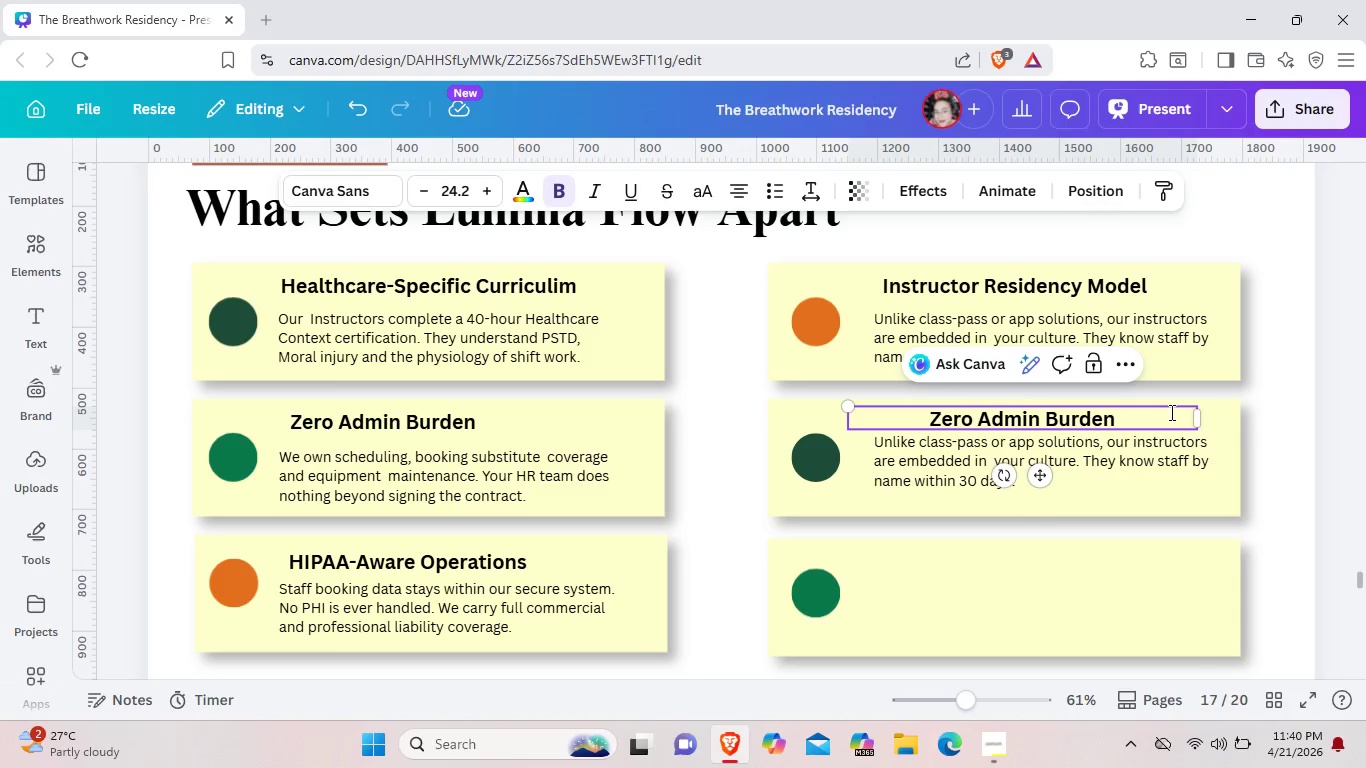 
 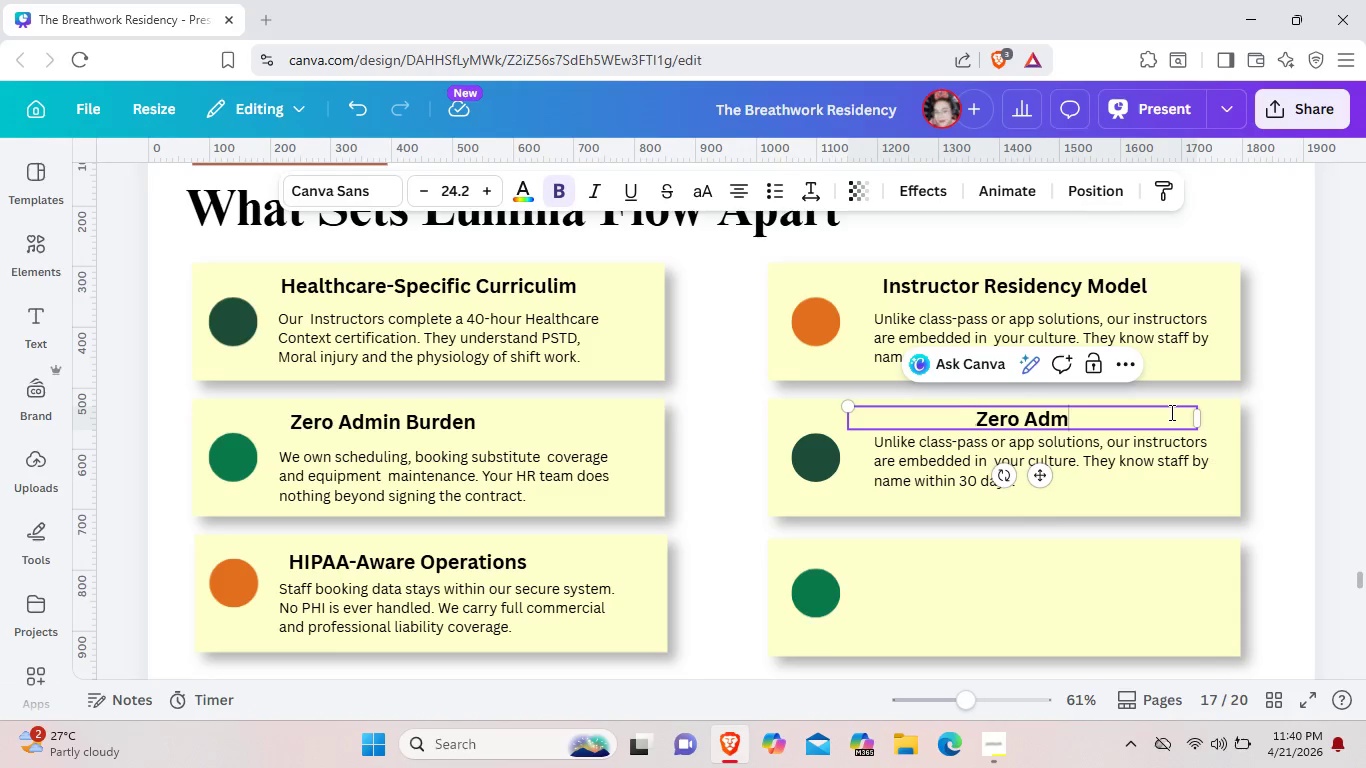 
hold_key(key=M, duration=0.34)
 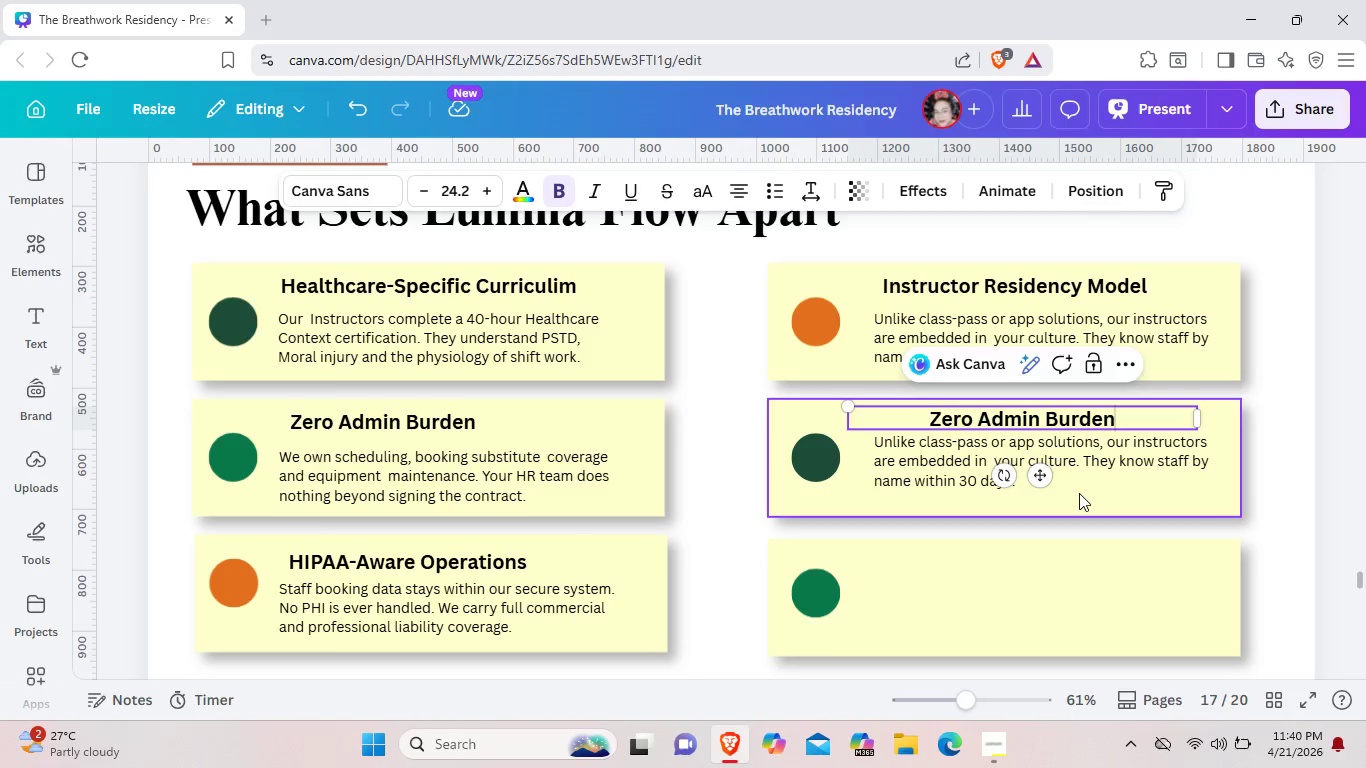 
wait(10.31)
 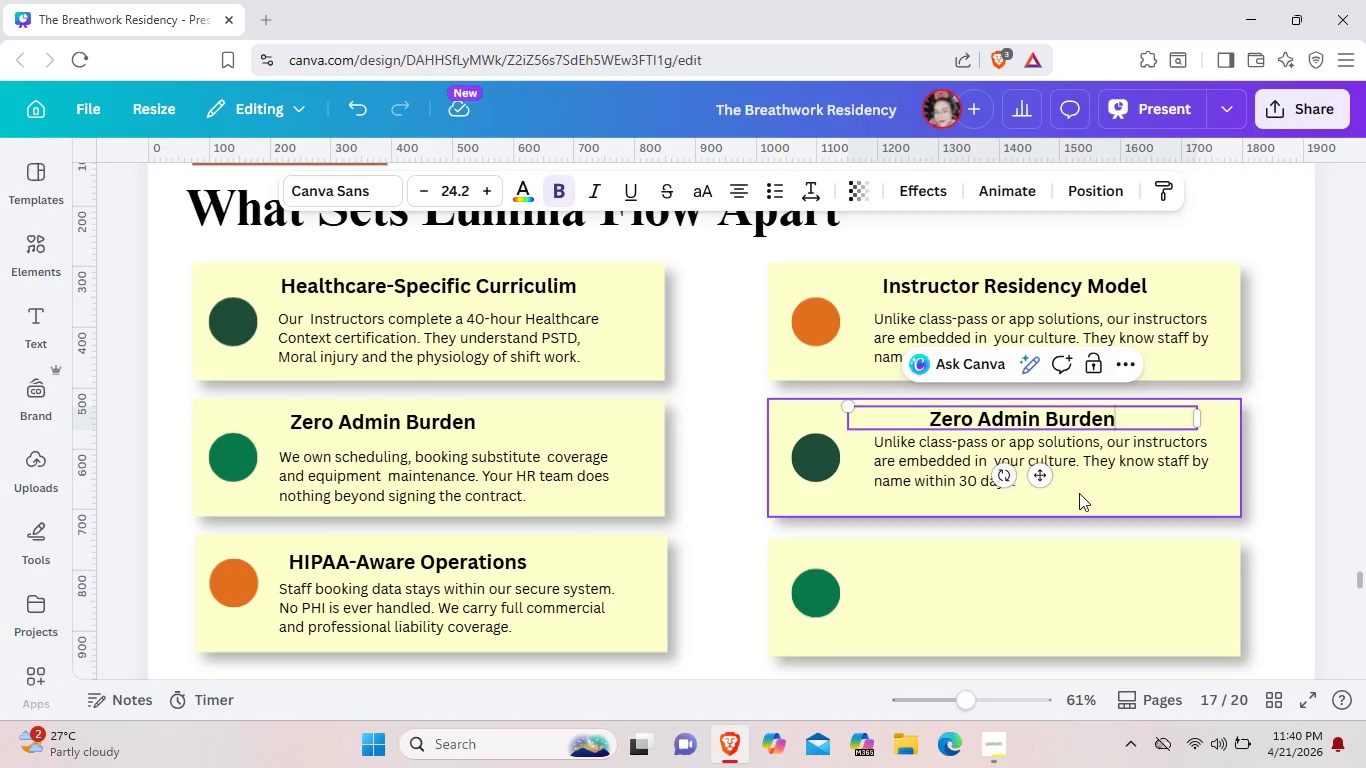 
double_click([1076, 475])
 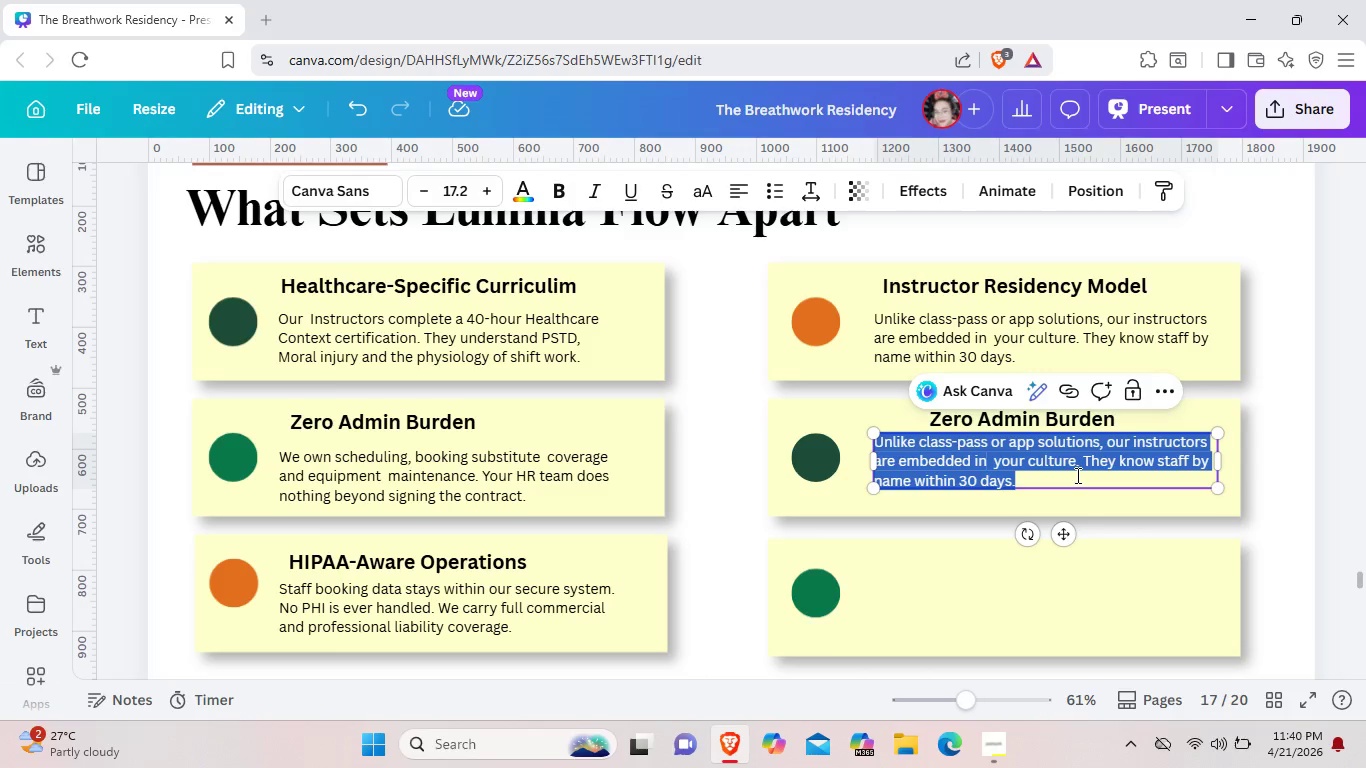 
key(Backspace)
type(We own scheduling)
 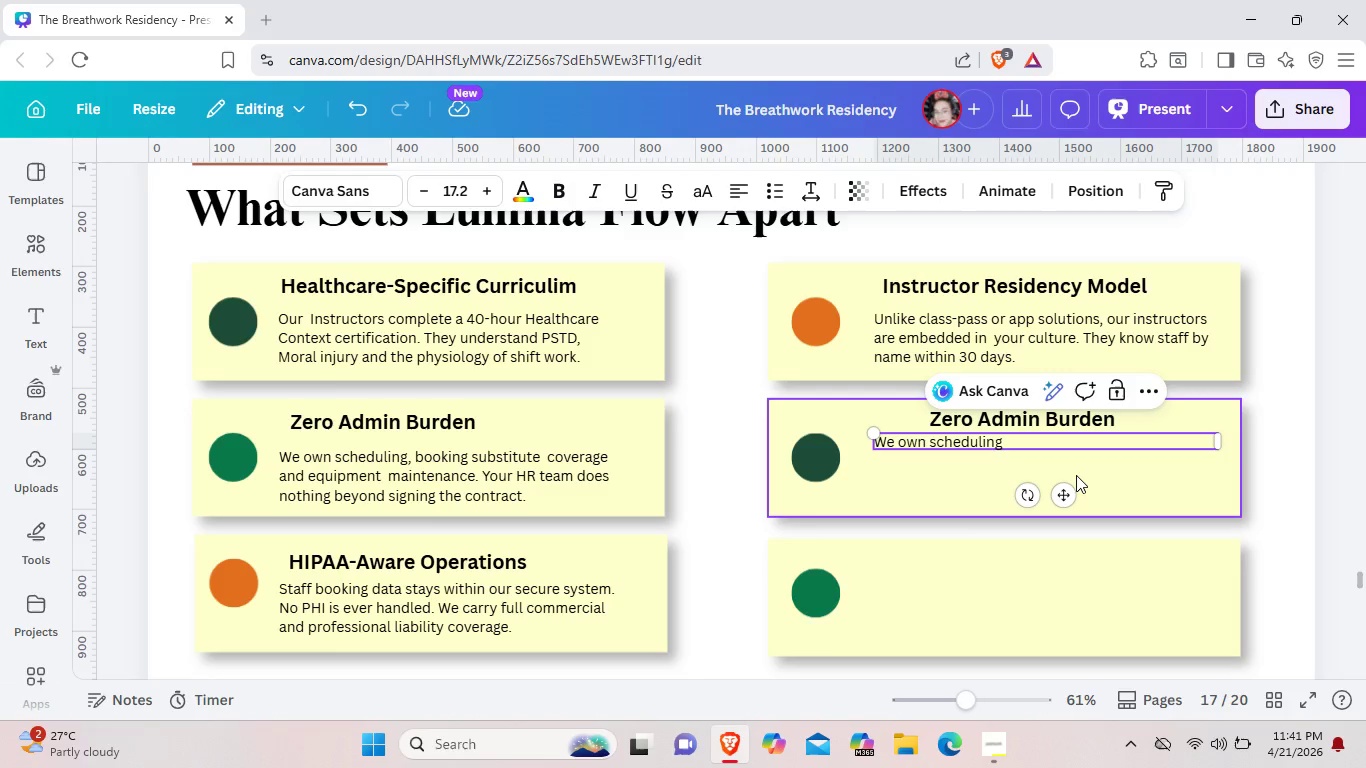 
wait(6.16)
 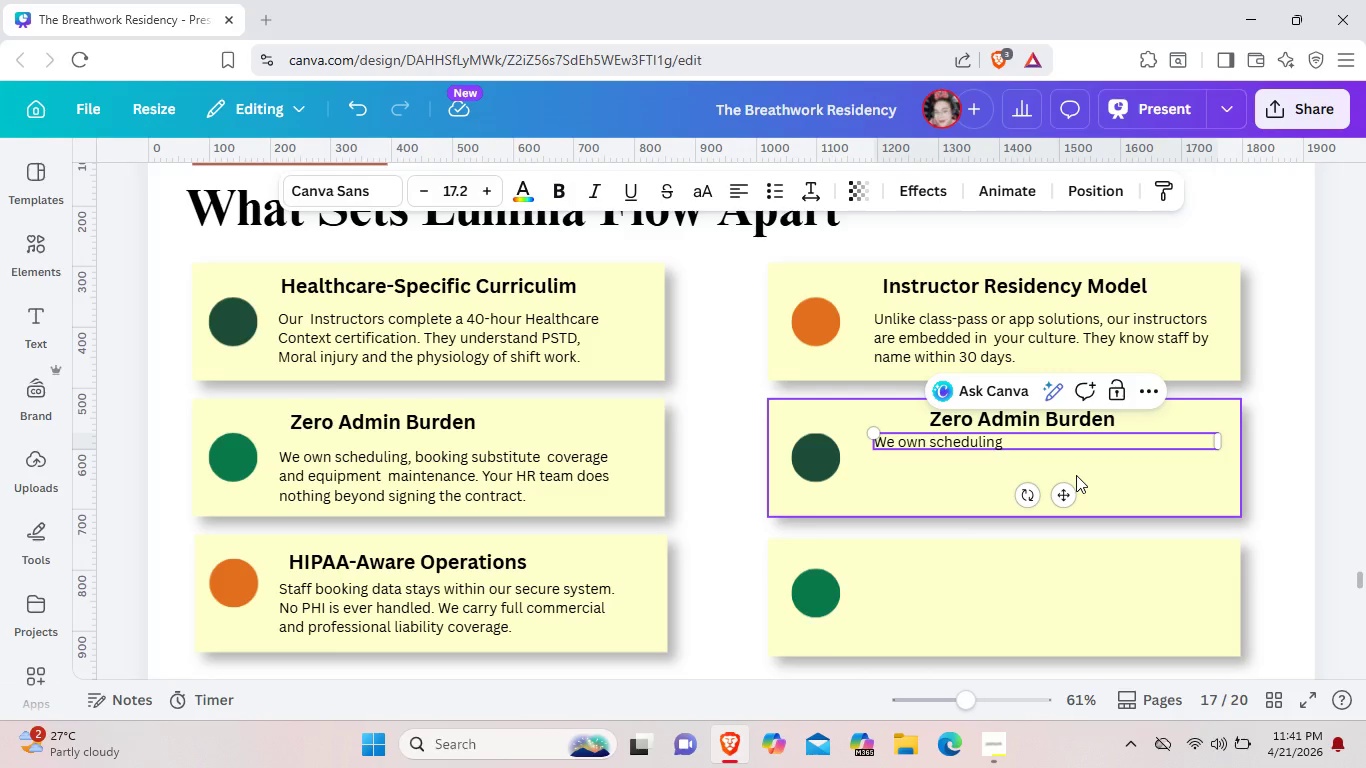 
type(, booking, sub)
 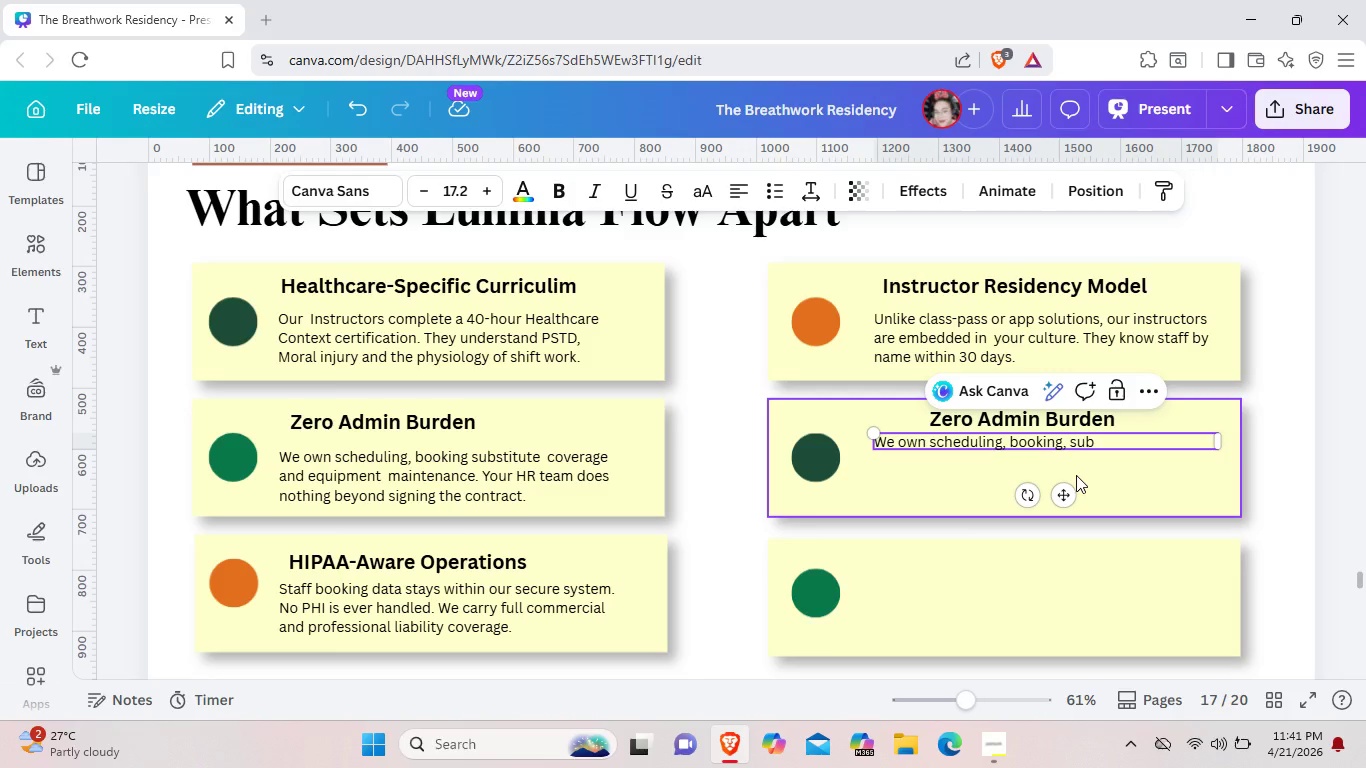 
type(situte)
 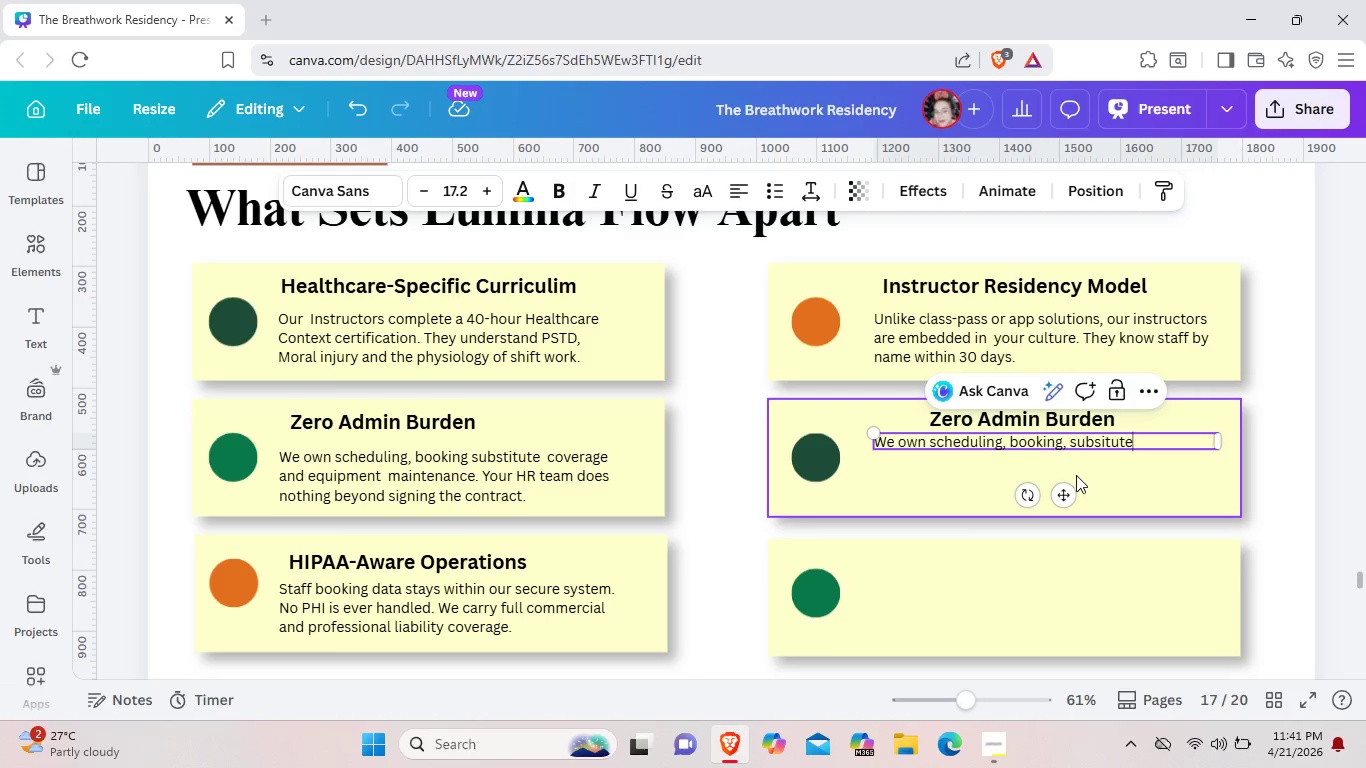 
wait(5.44)
 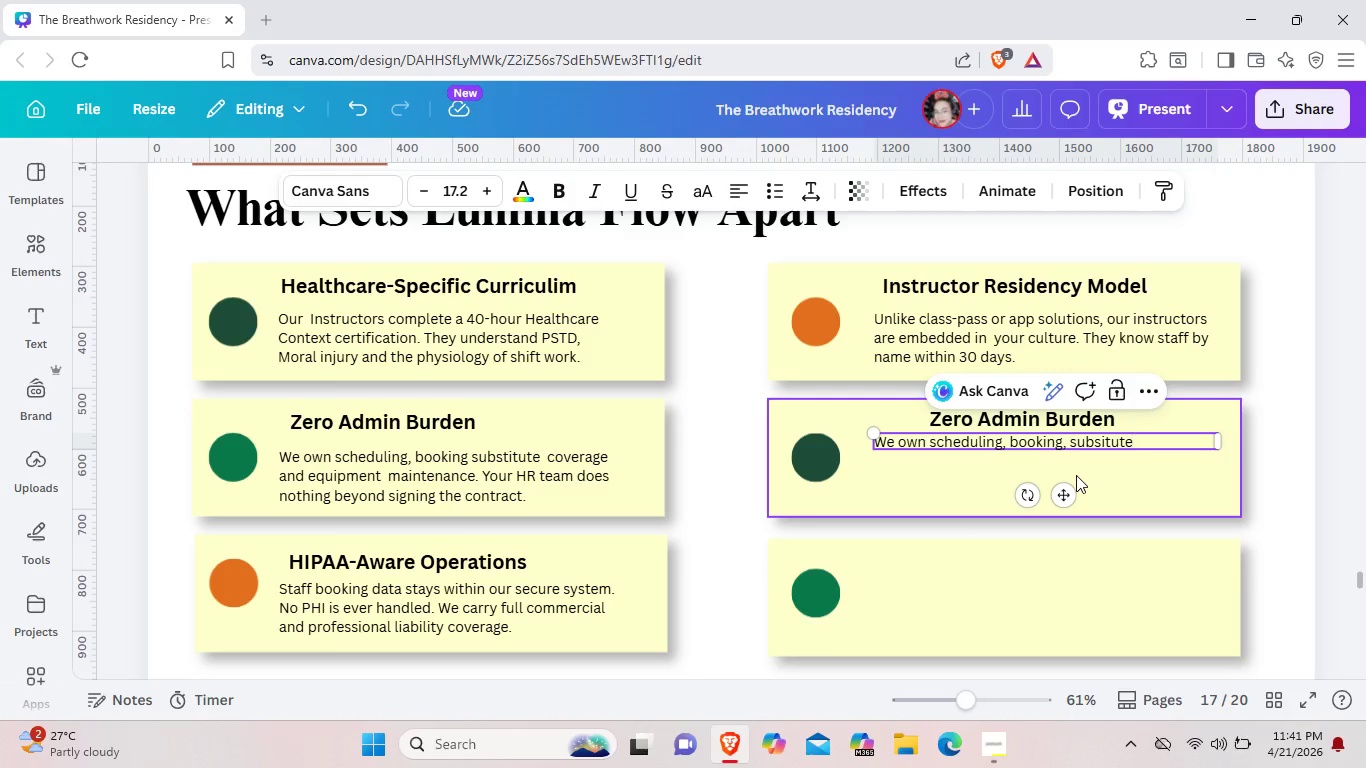 
type( coverga)
key(Backspace)
key(Backspace)
type(age)
 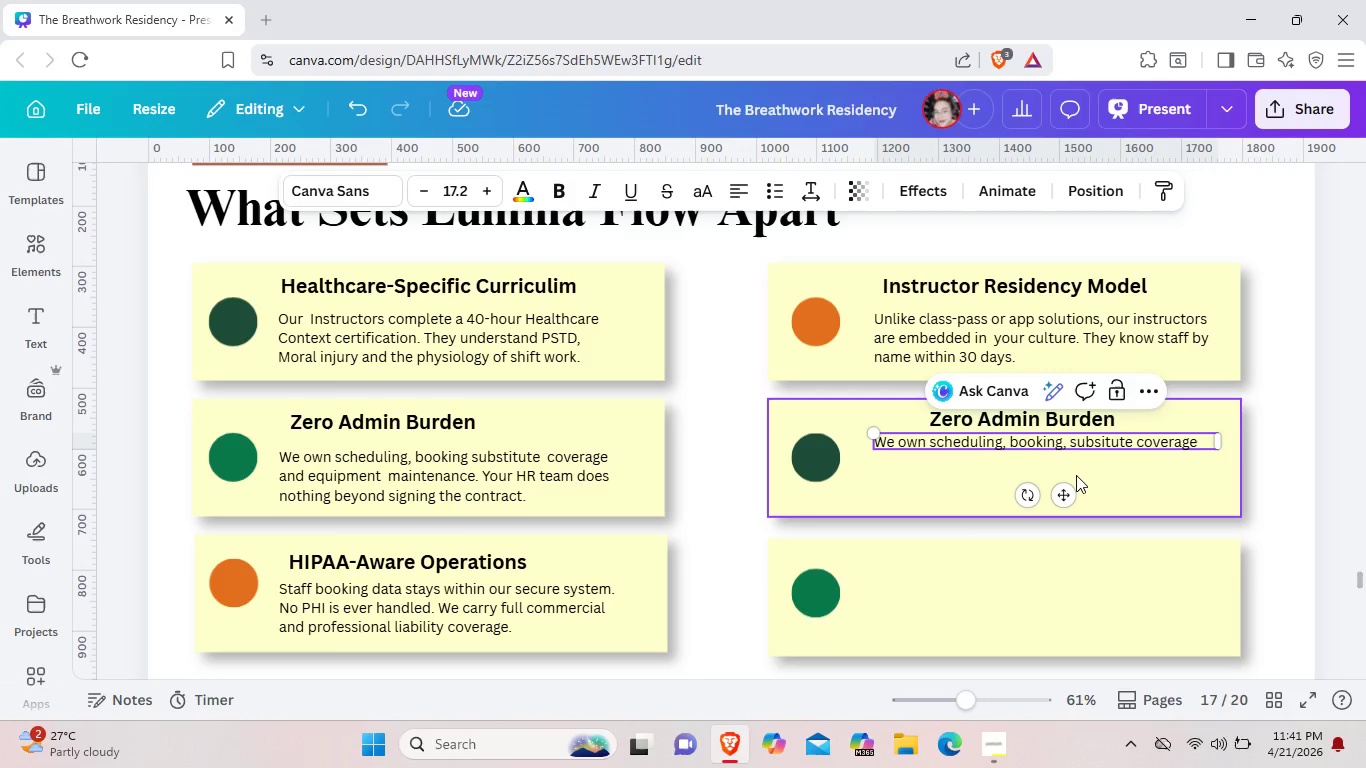 
wait(17.27)
 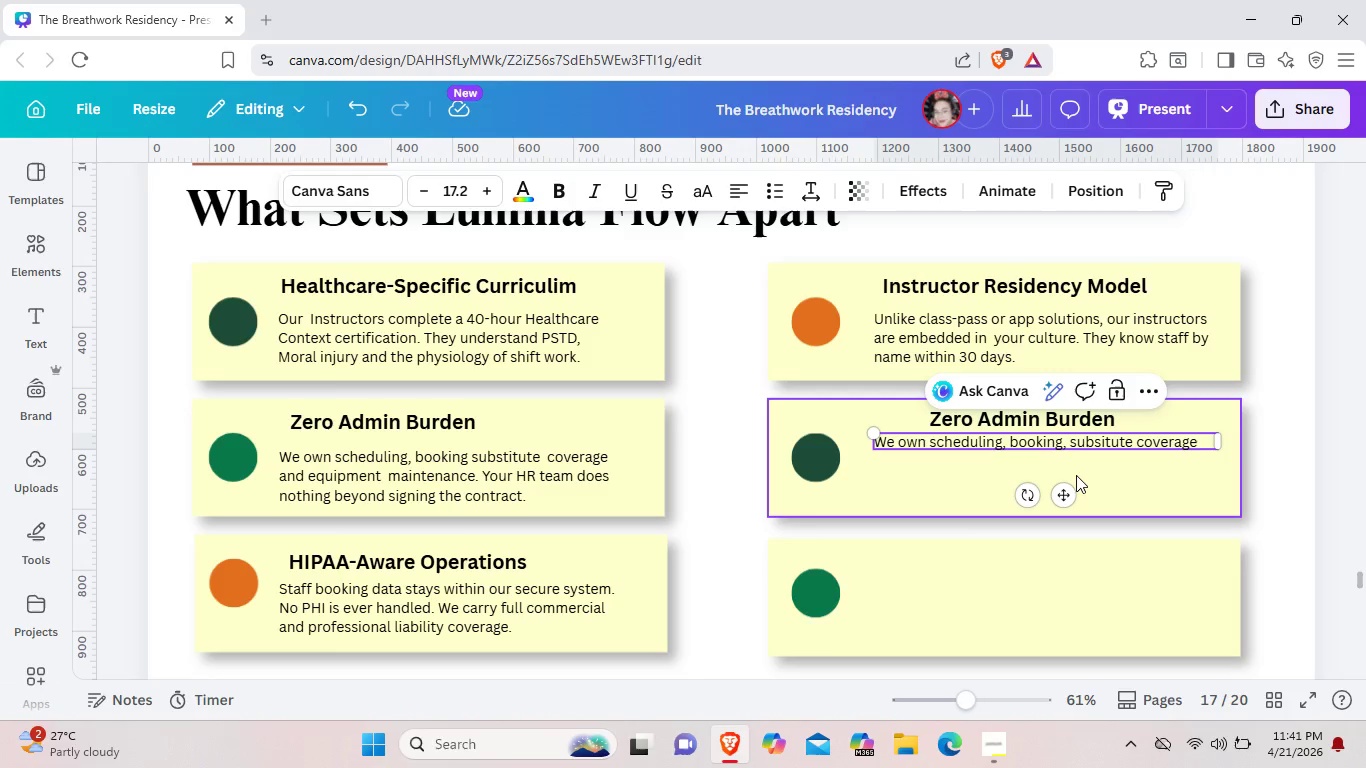 
hold_key(key=Backspace, duration=0.92)
 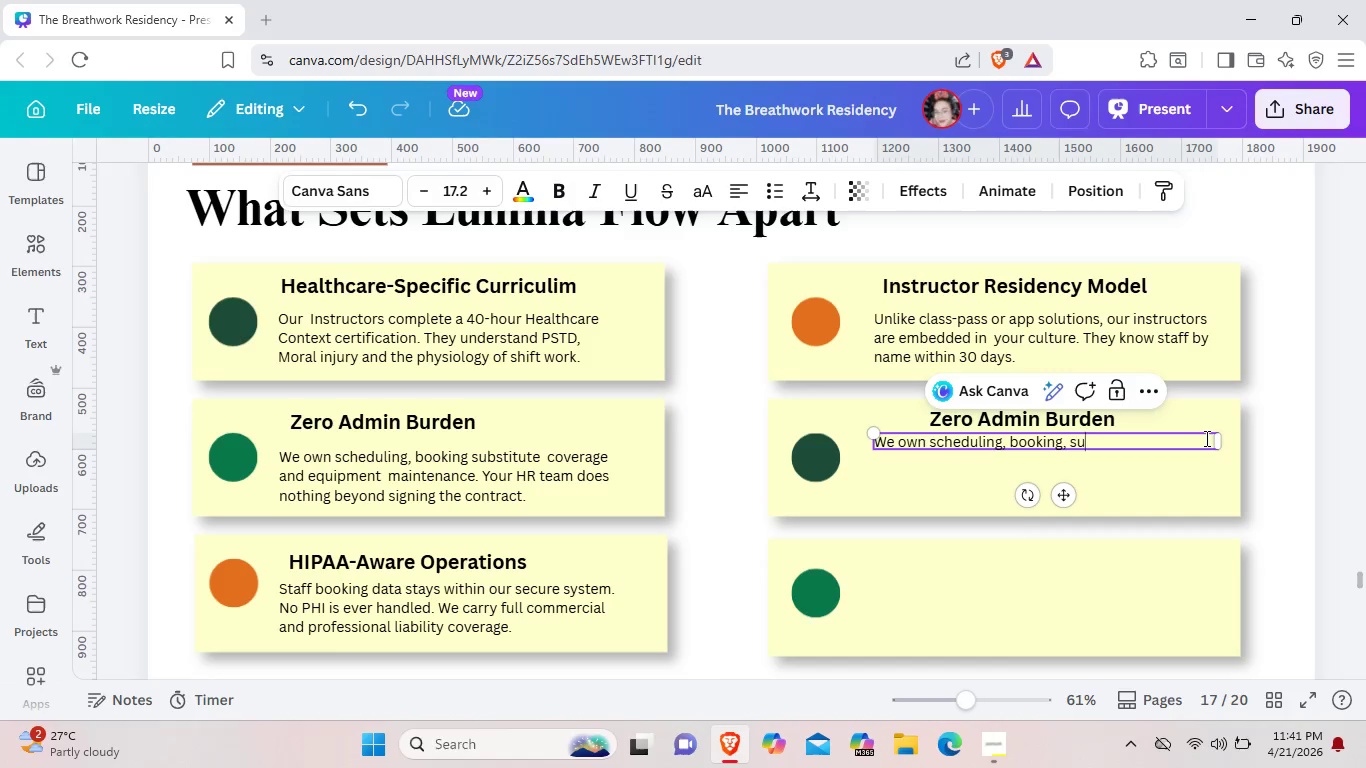 
key(Backspace)
key(Backspace)
key(Backspace)
key(Backspace)
key(Backspace)
key(Backspace)
key(Backspace)
key(Backspace)
key(Backspace)
key(Backspace)
key(Backspace)
key(Backspace)
key(Backspace)
key(Backspace)
key(Backspace)
key(Backspace)
key(Backspace)
key(Backspace)
key(Backspace)
key(Backspace)
key(Backspace)
key(Backspace)
key(Backspace)
key(Backspace)
key(Backspace)
key(Backspace)
key(Backspace)
key(Backspace)
key(Backspace)
key(Backspace)
key(Backspace)
key(Backspace)
type(quaterly)
 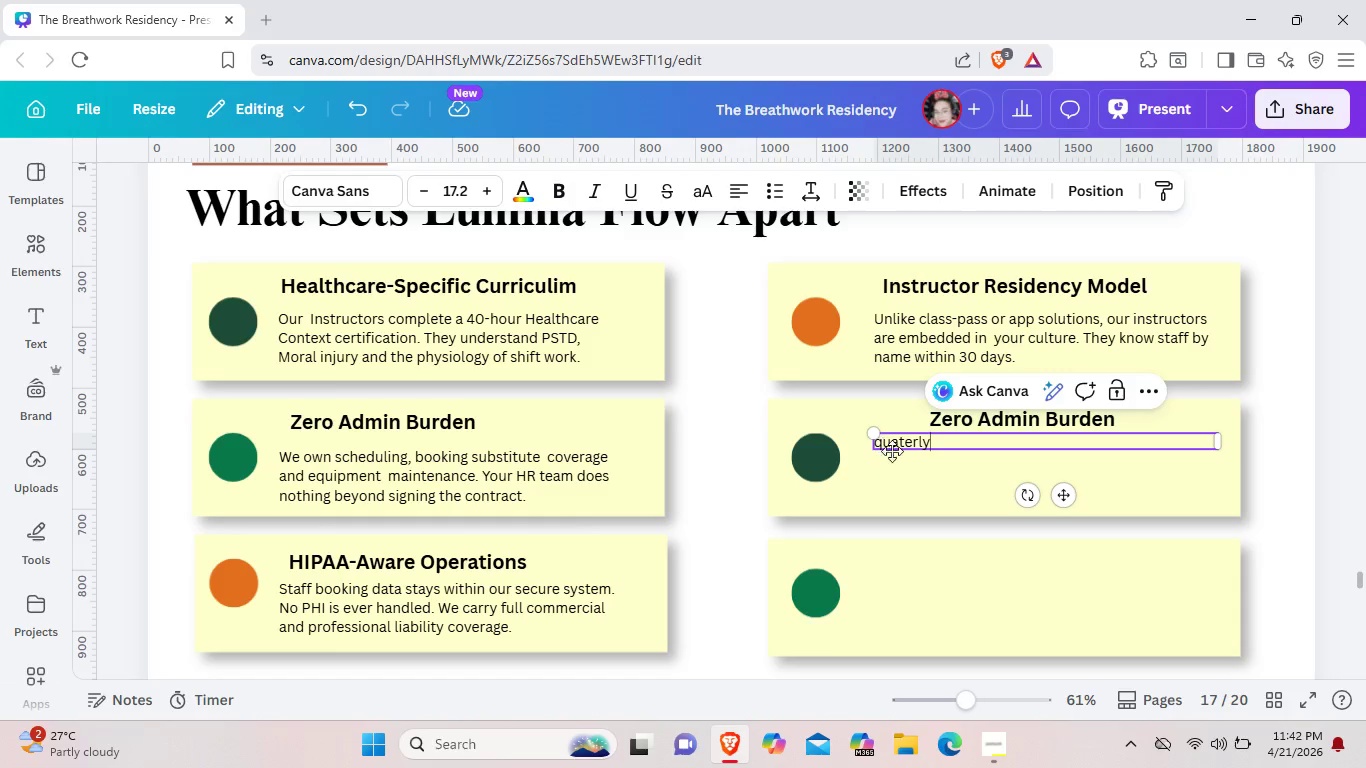 
left_click([883, 439])
 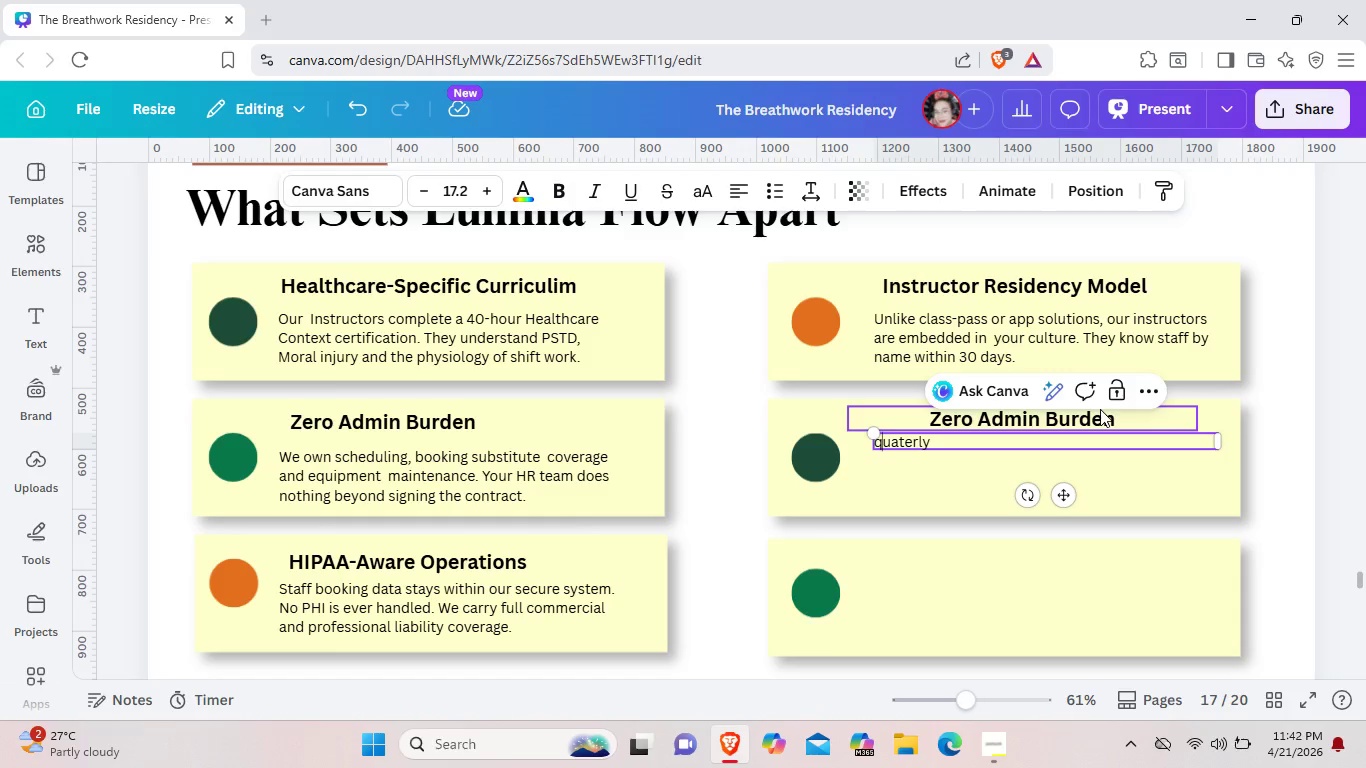 
key(Backspace)
 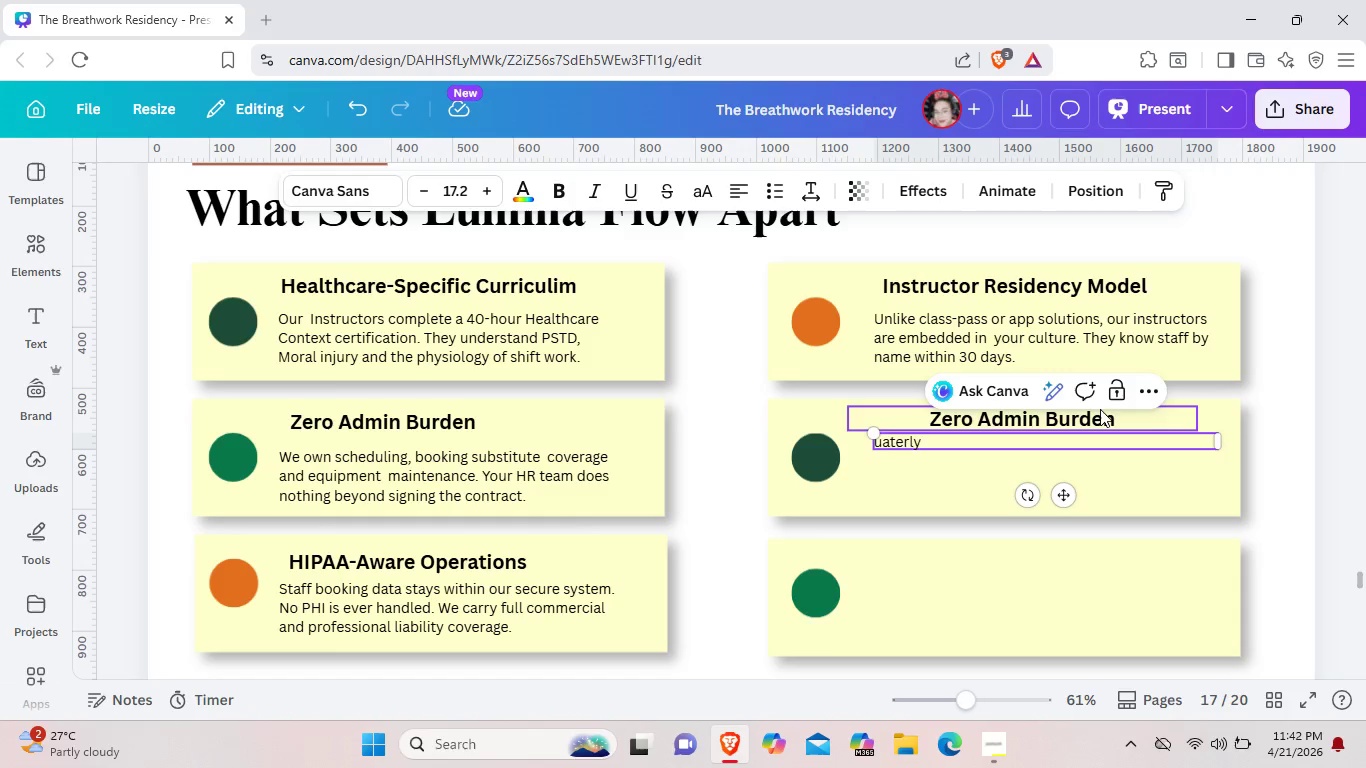 
key(Shift+Q)
 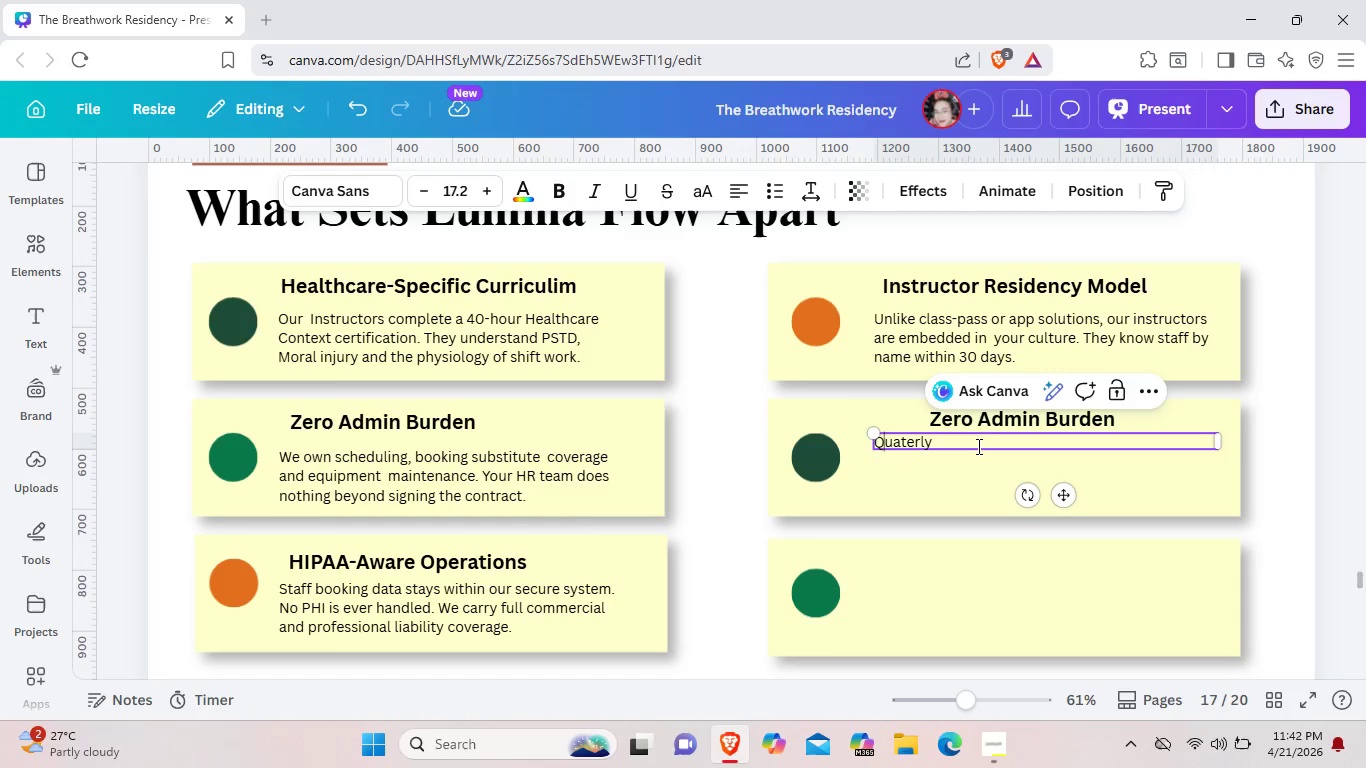 
double_click([977, 446])
 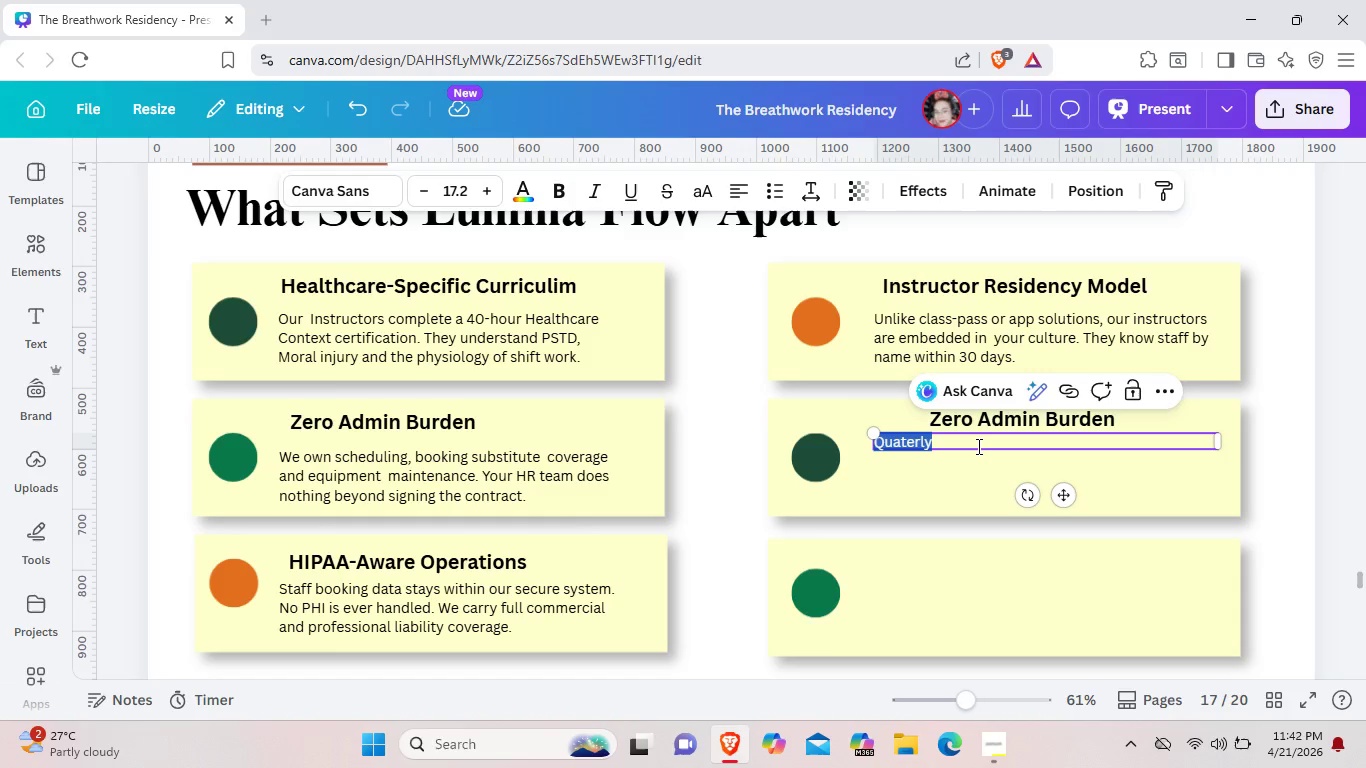 
triple_click([977, 446])
 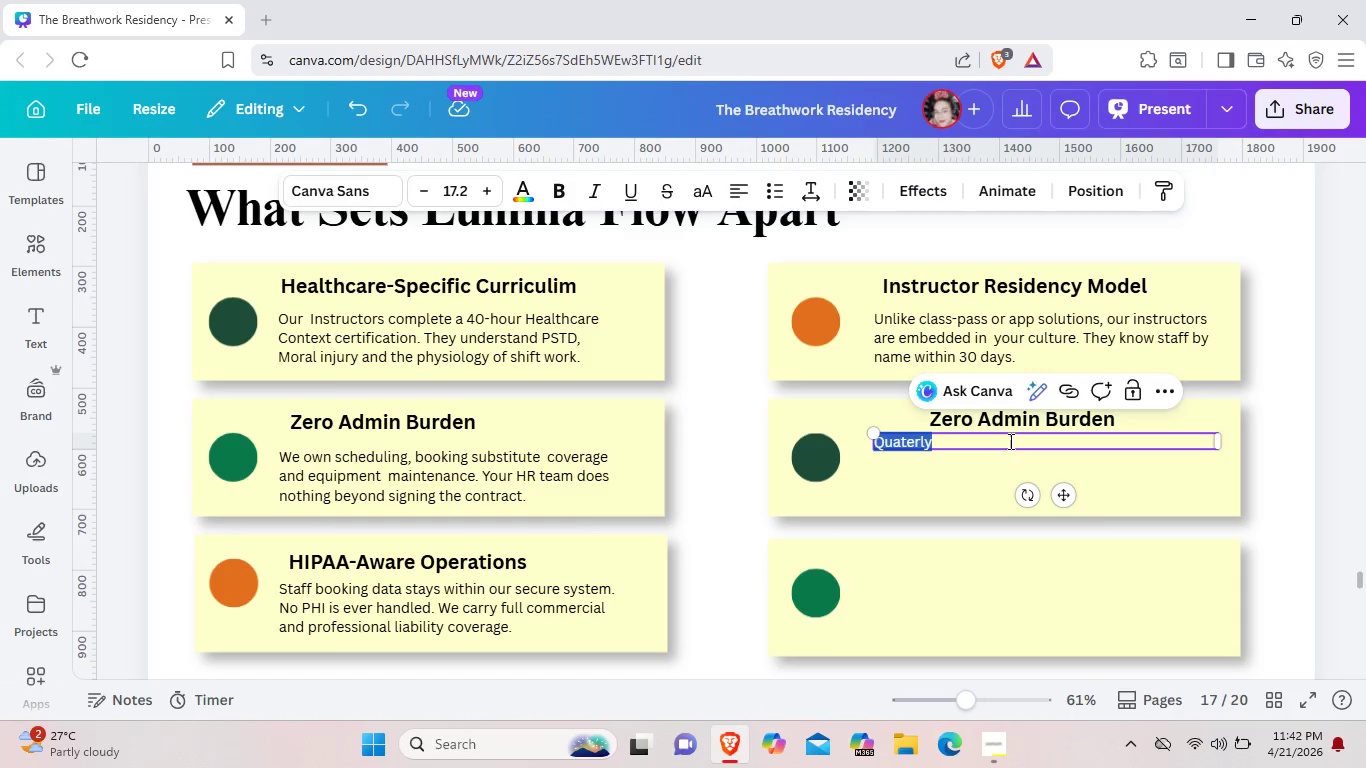 
left_click_drag(start_coordinate=[986, 424], to_coordinate=[977, 419])
 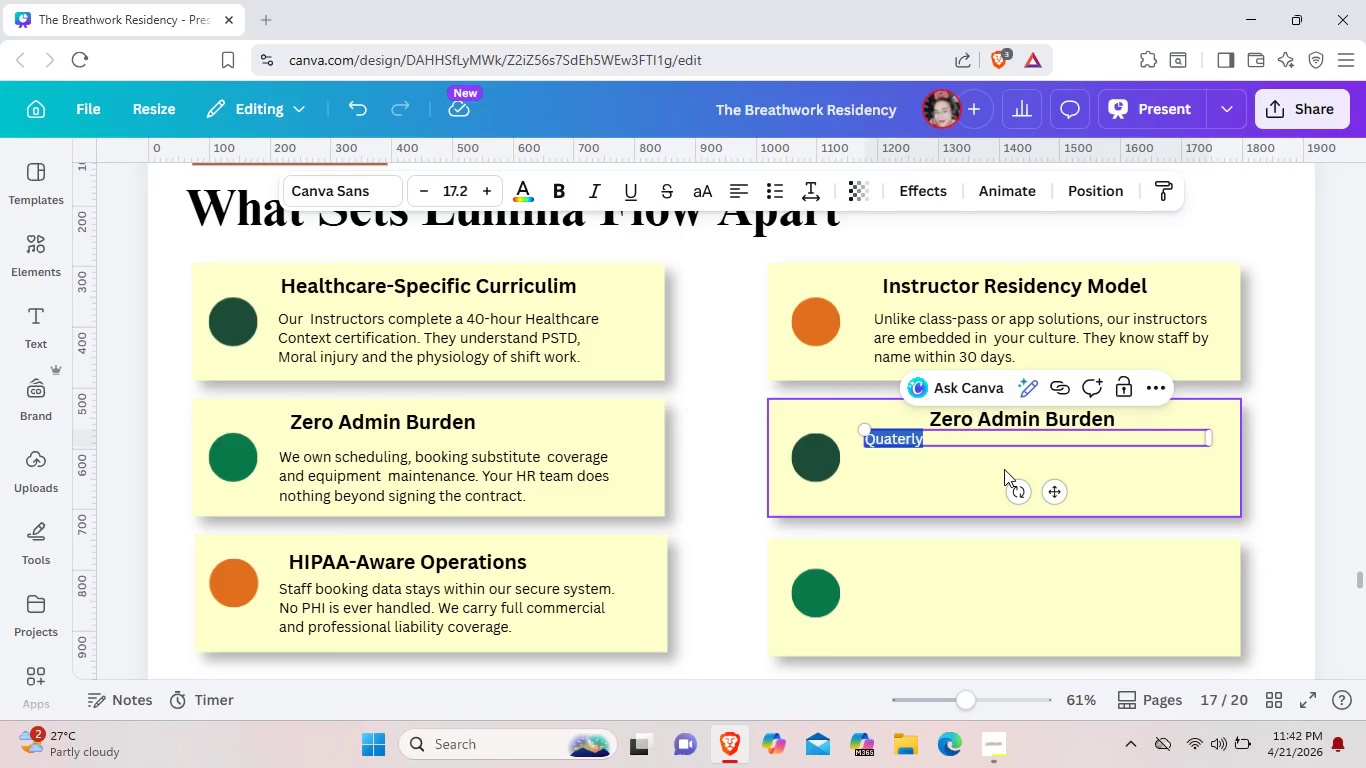 
wait(21.27)
 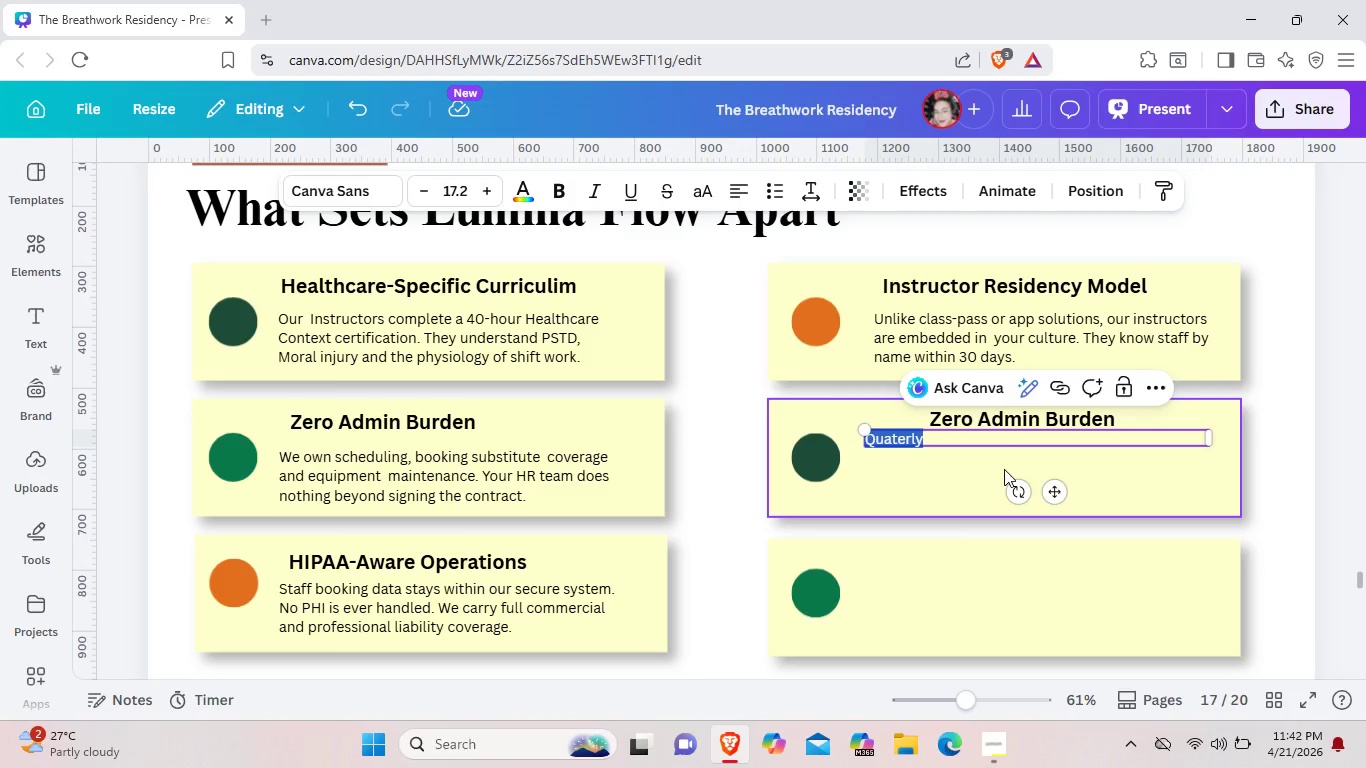 
left_click([1007, 443])
 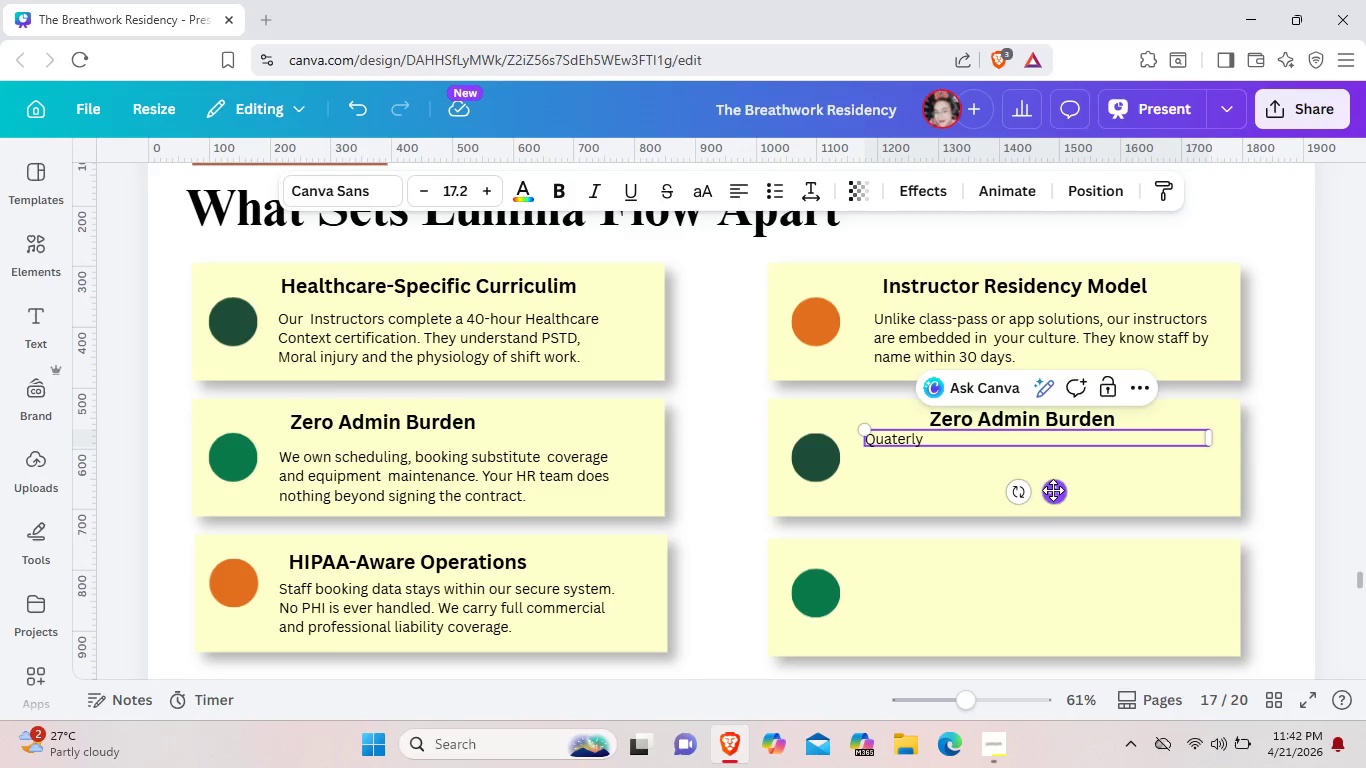 
left_click_drag(start_coordinate=[1053, 490], to_coordinate=[1048, 501])
 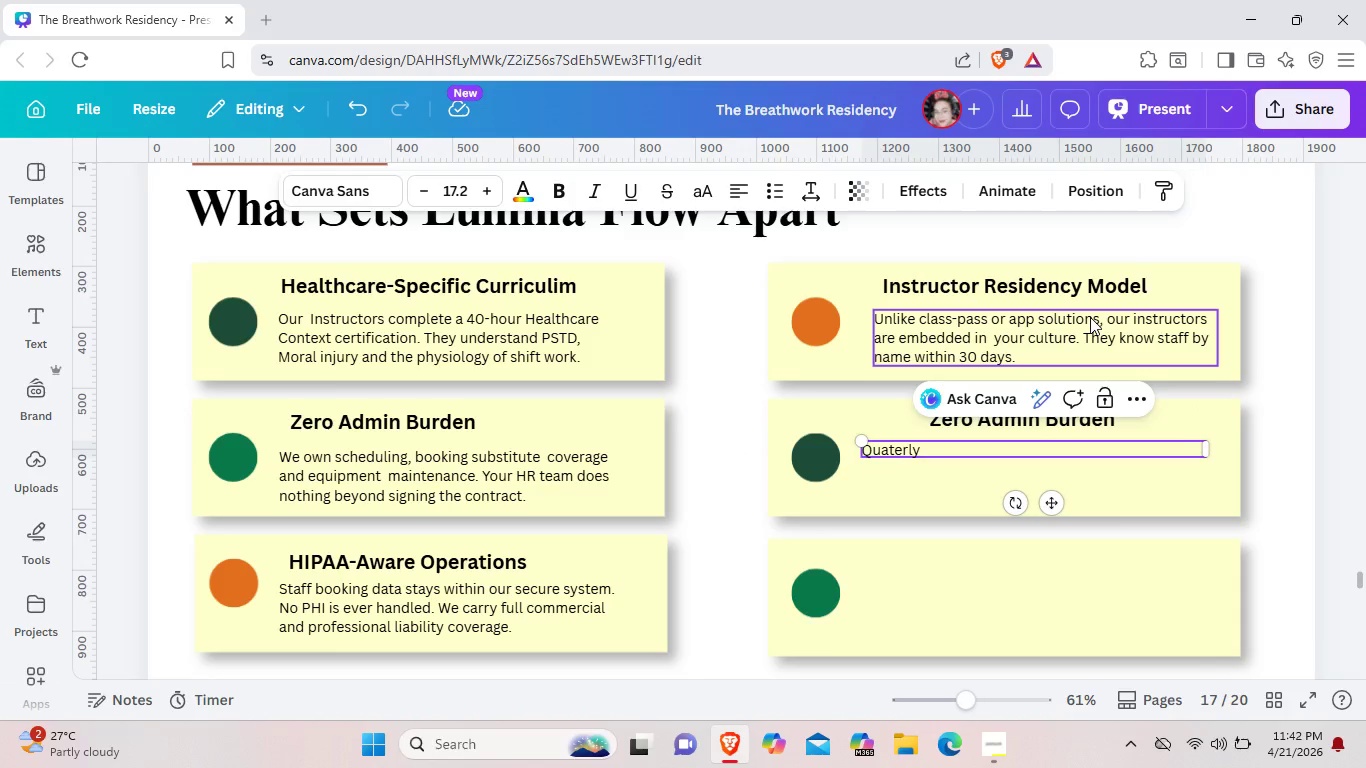 
left_click_drag(start_coordinate=[1090, 317], to_coordinate=[1076, 311])
 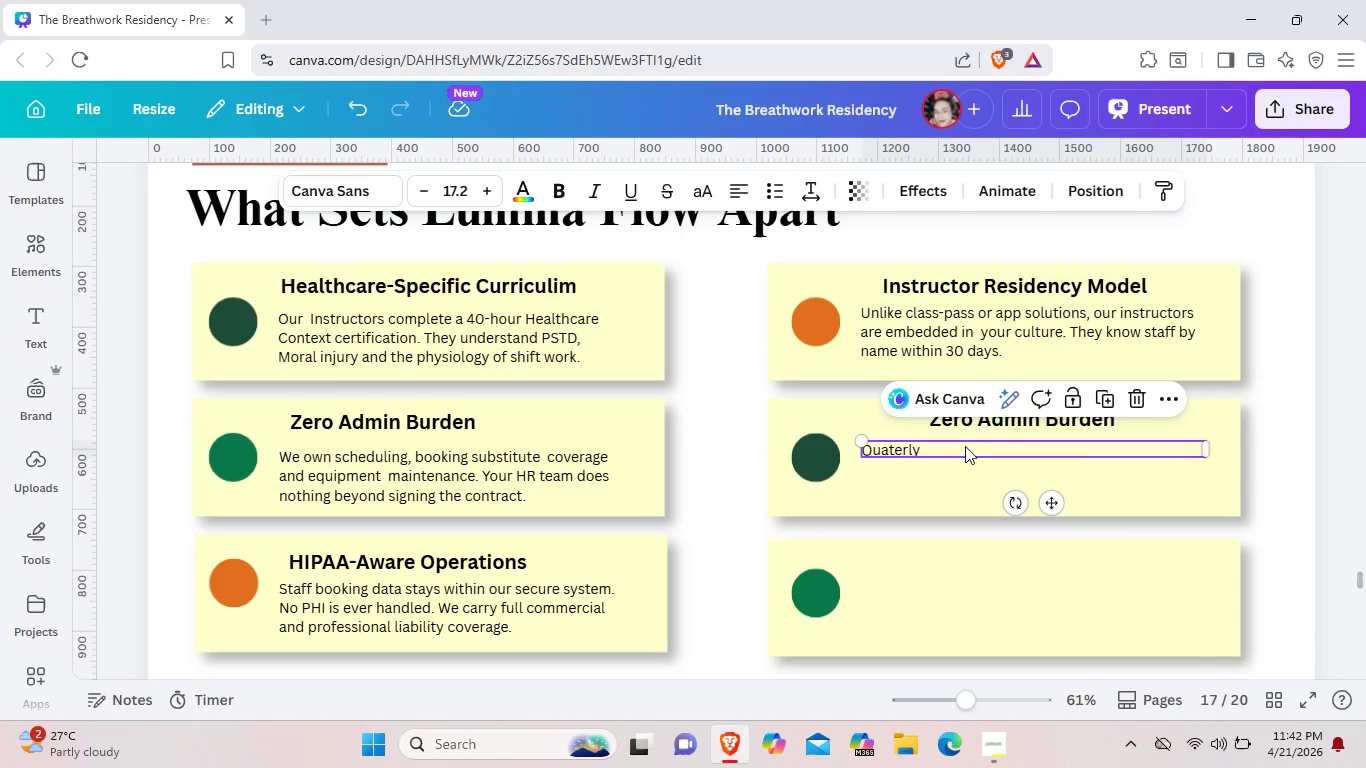 
double_click([965, 446])
 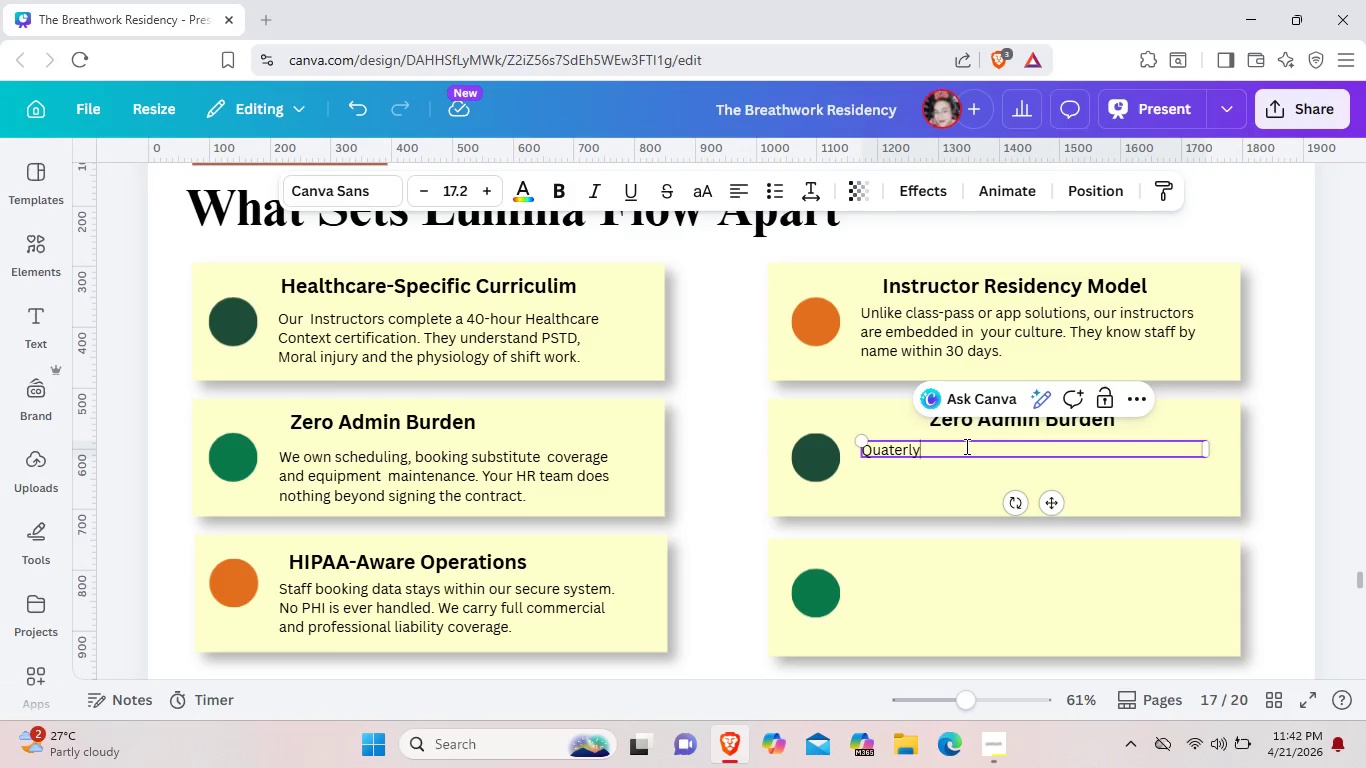 
key(Space)
 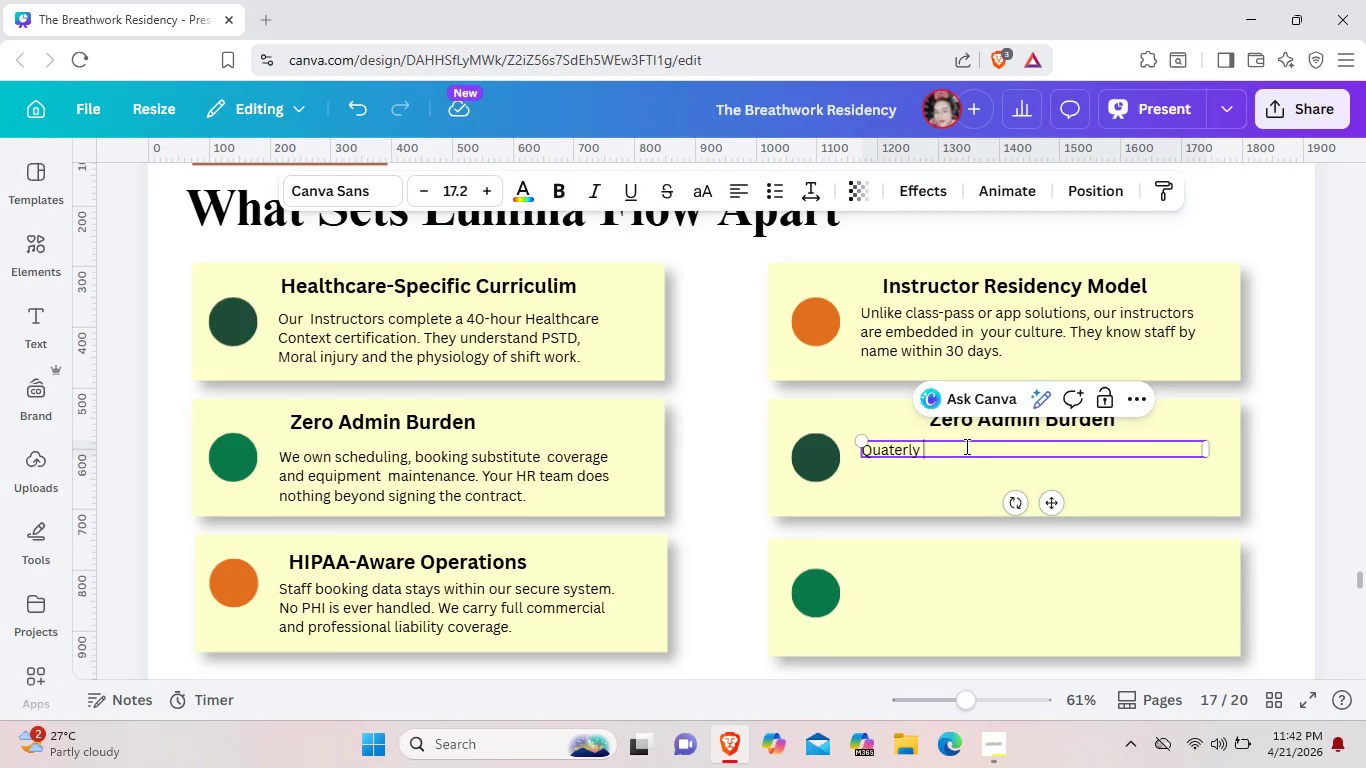 
wait(7.41)
 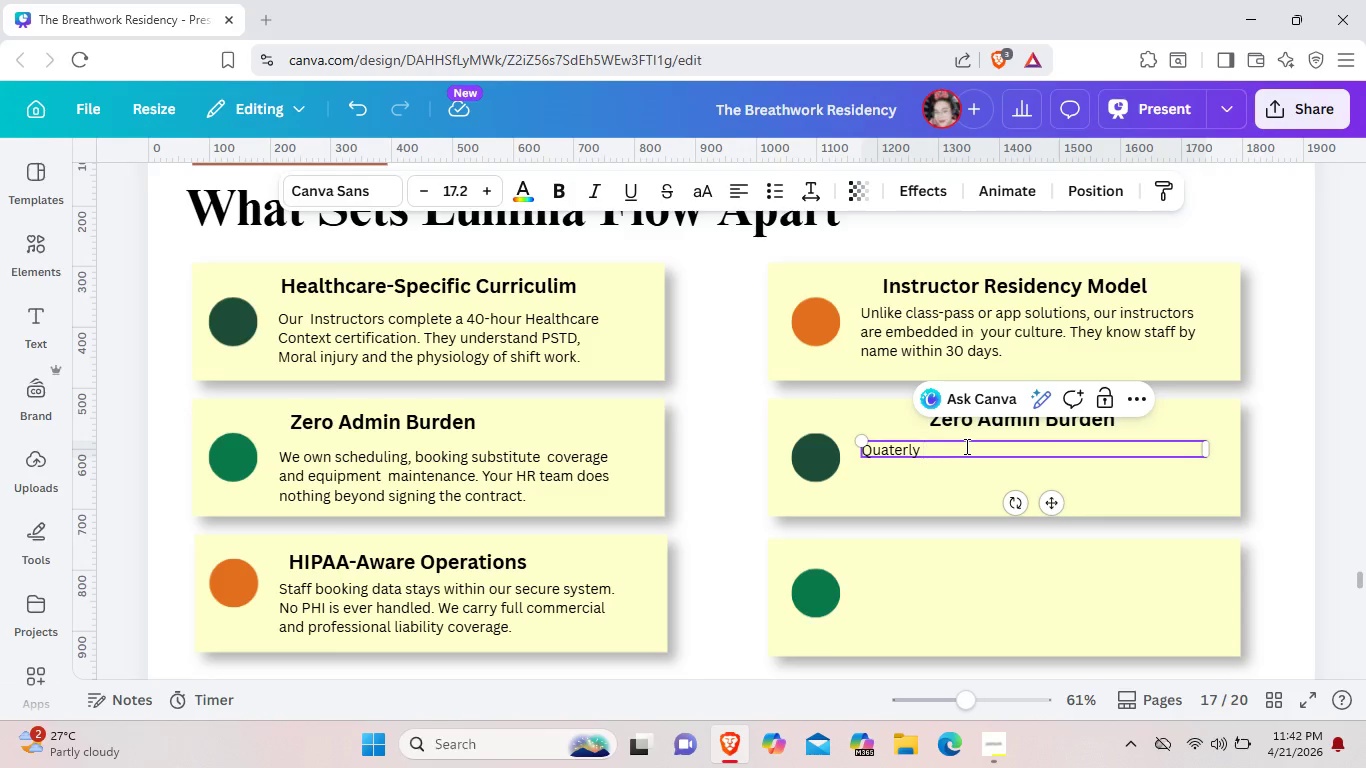 
type(dashboards)
 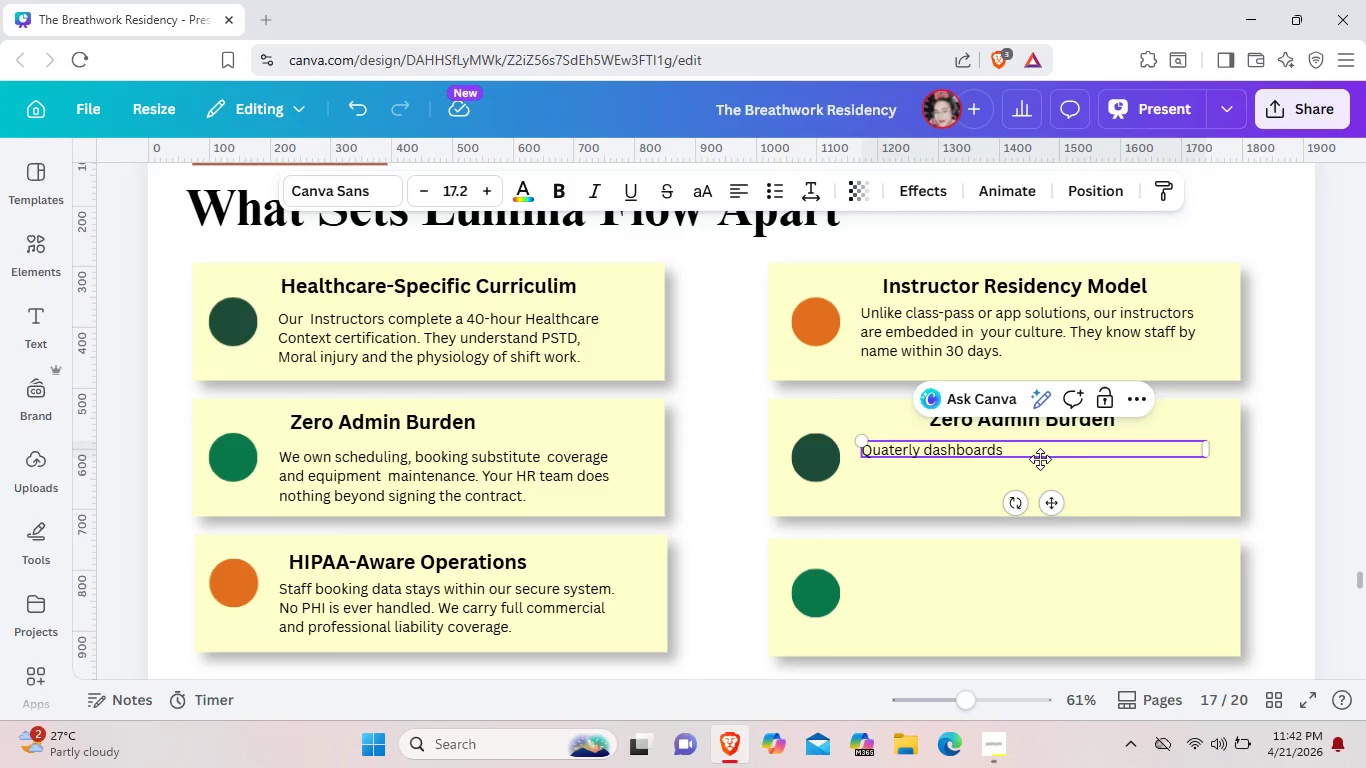 
type( r)
key(Backspace)
type(track attendance, session type, staff )
 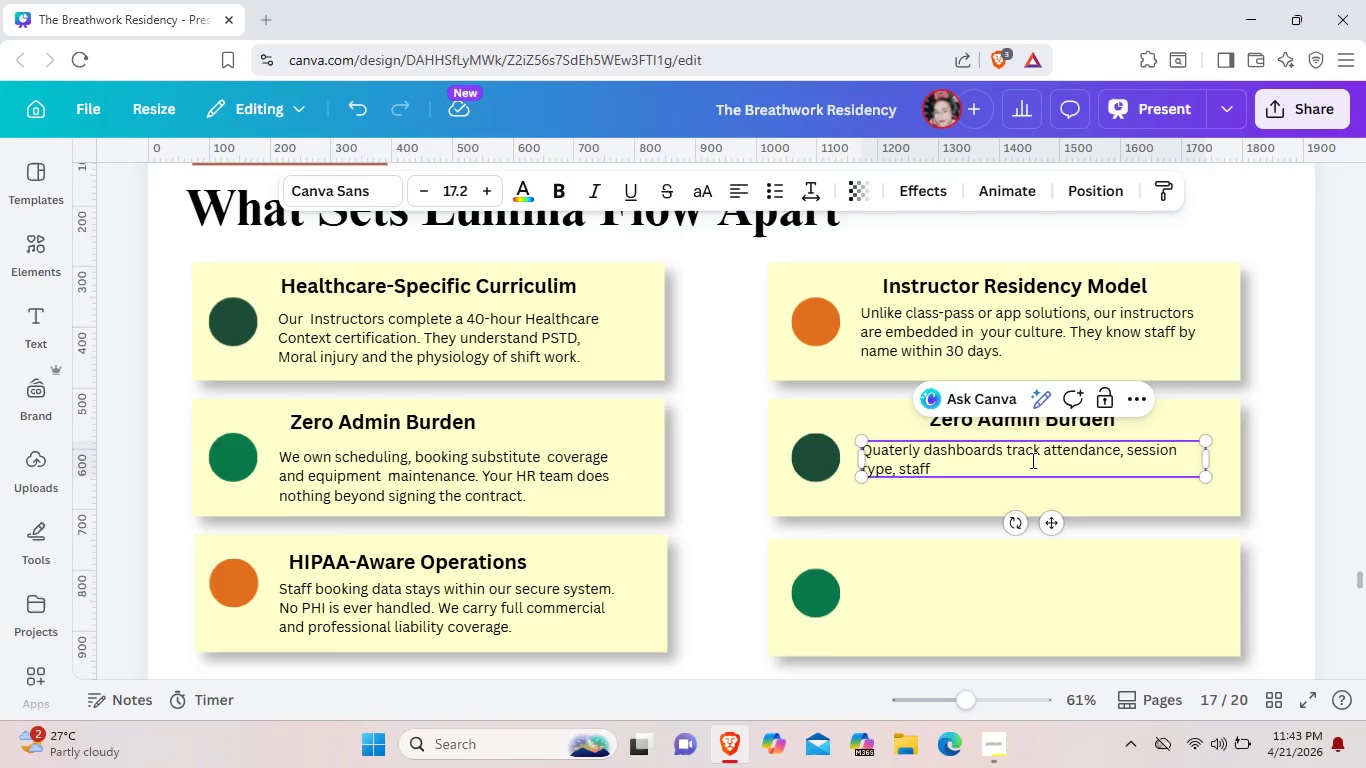 
type(sentiment, and estimated turnover cost )
 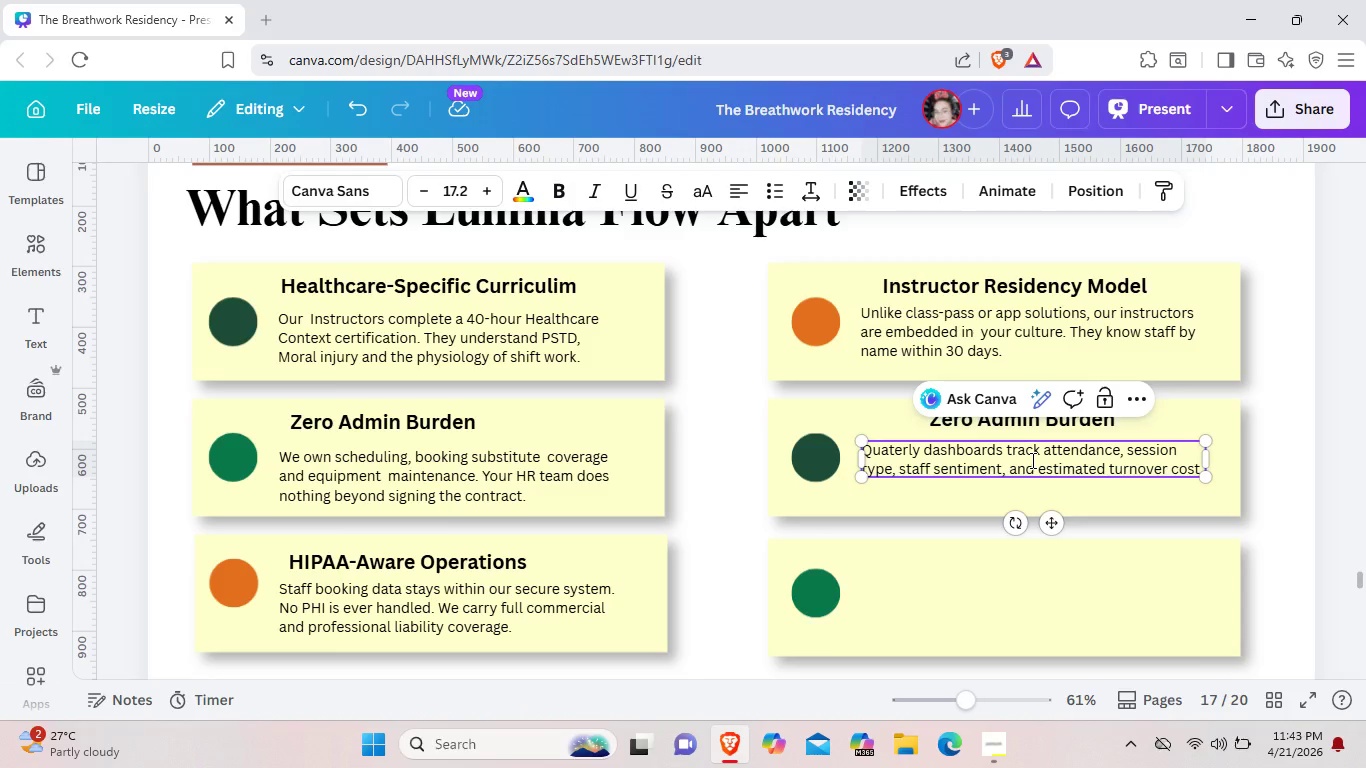 
key(Meta+MetaLeft)
 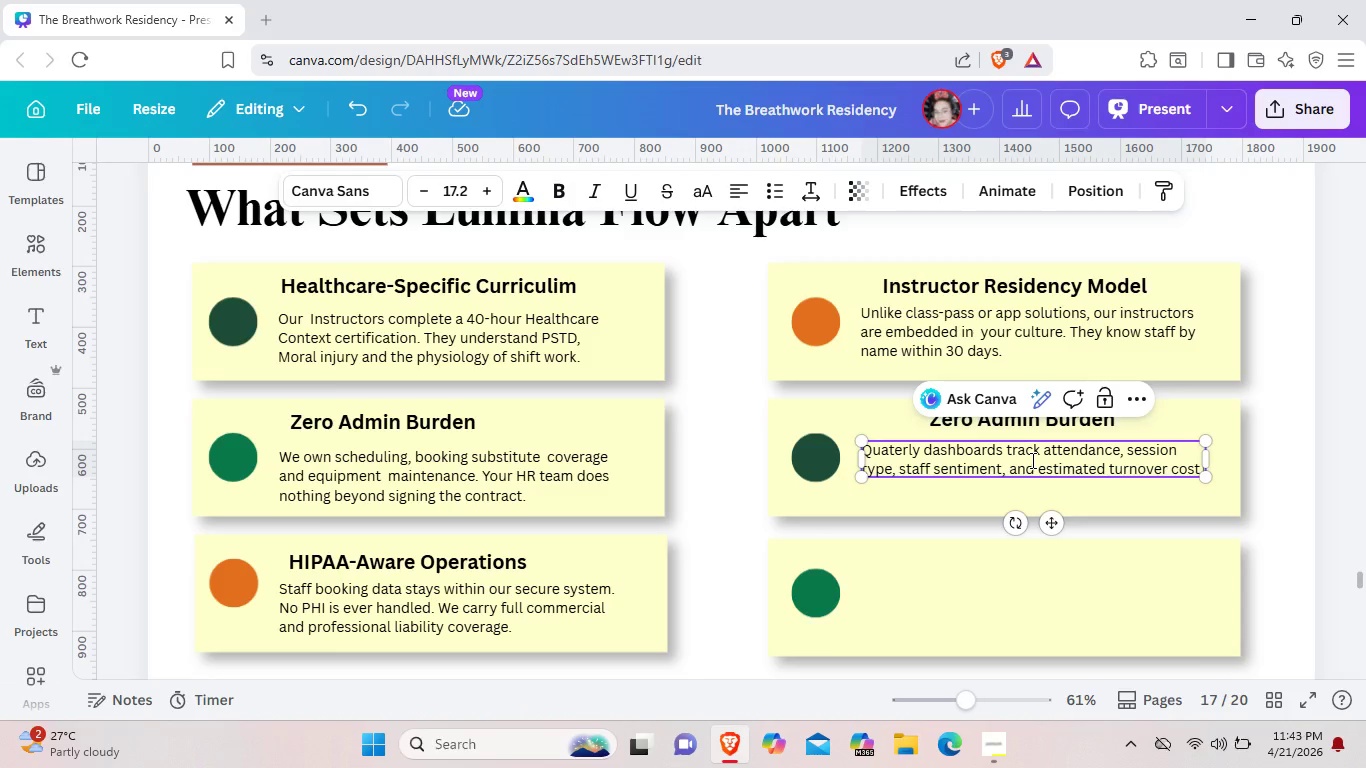 
key(Meta+Period)
 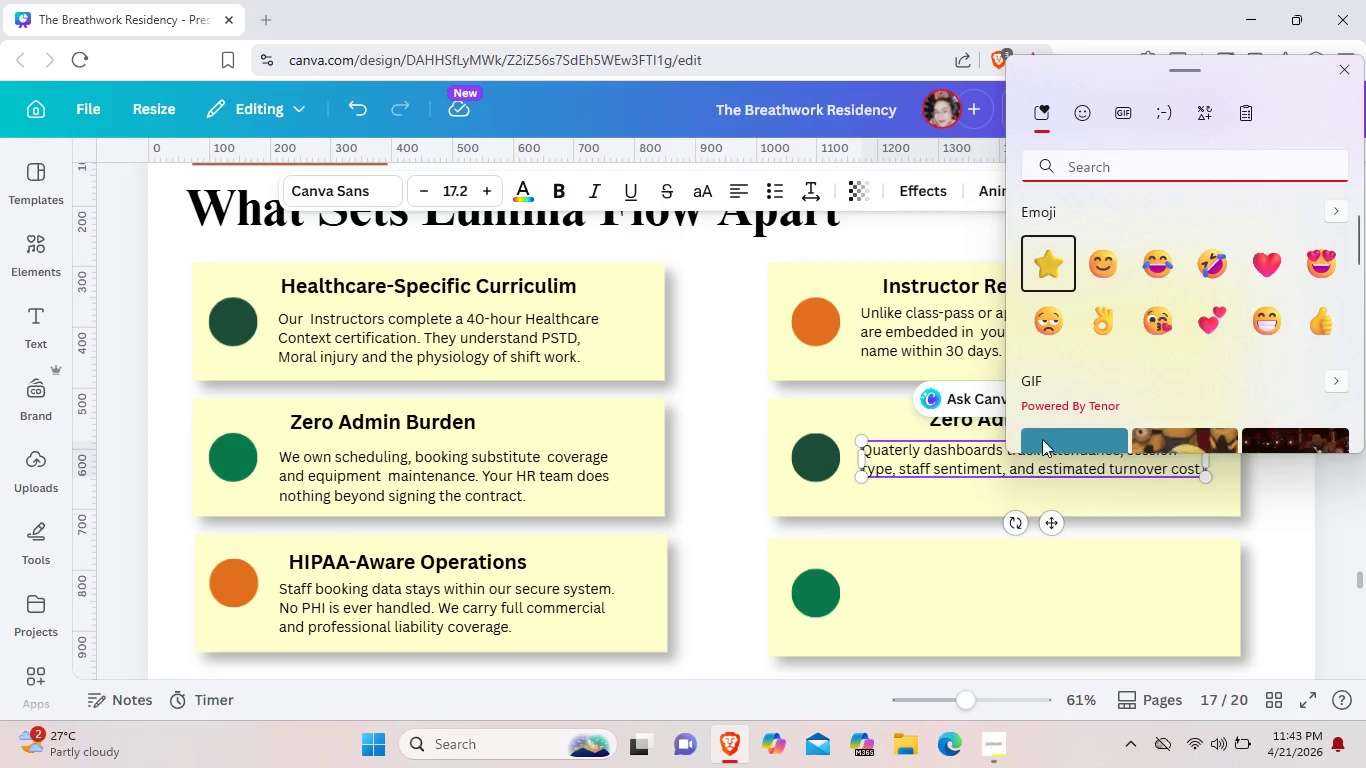 
left_click([1200, 117])
 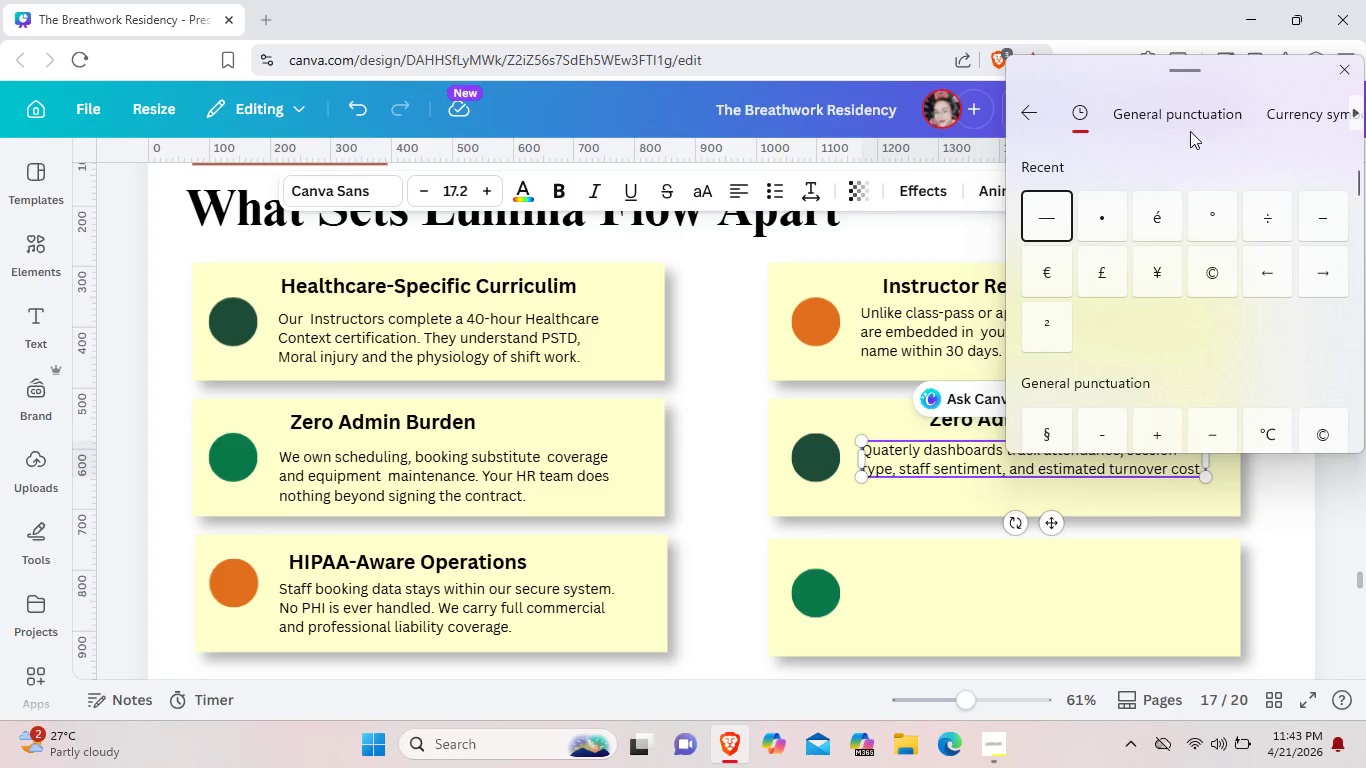 
wait(7.22)
 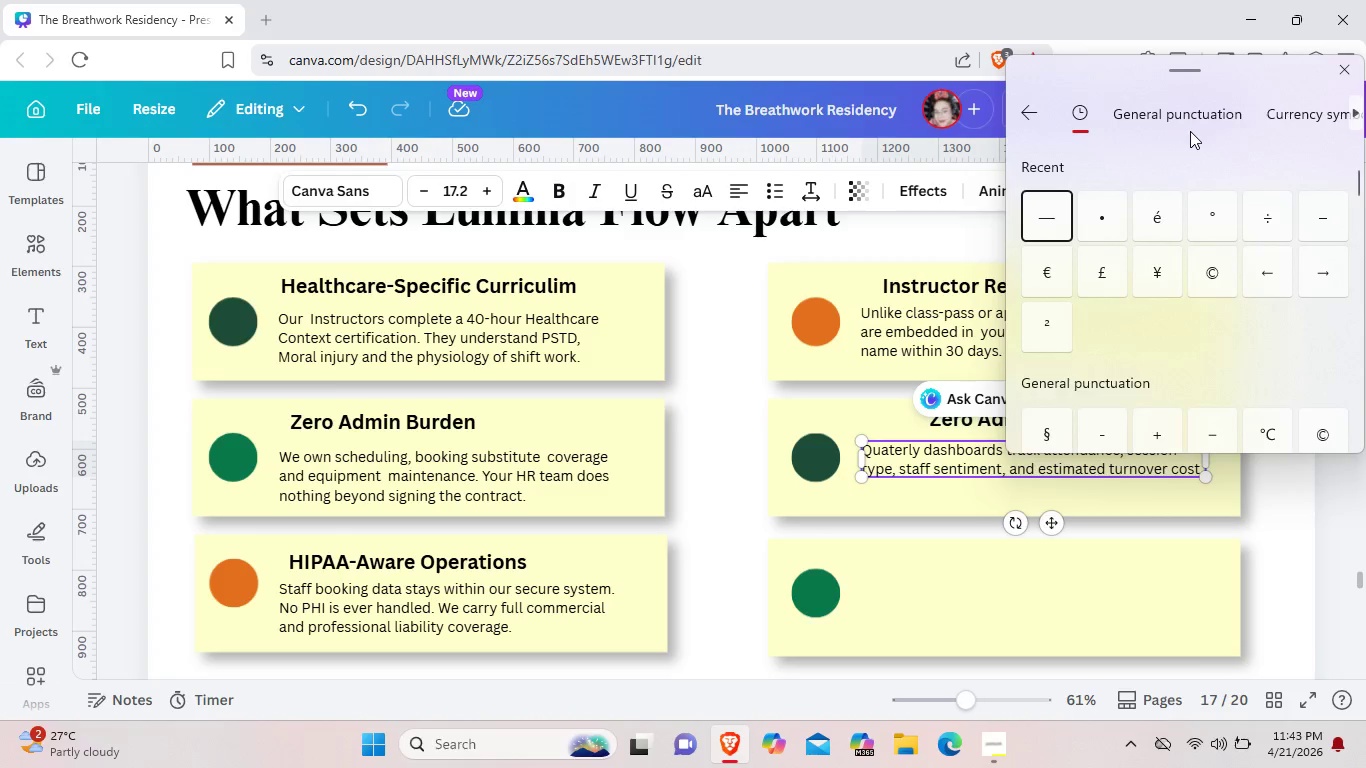 
left_click([1049, 206])
 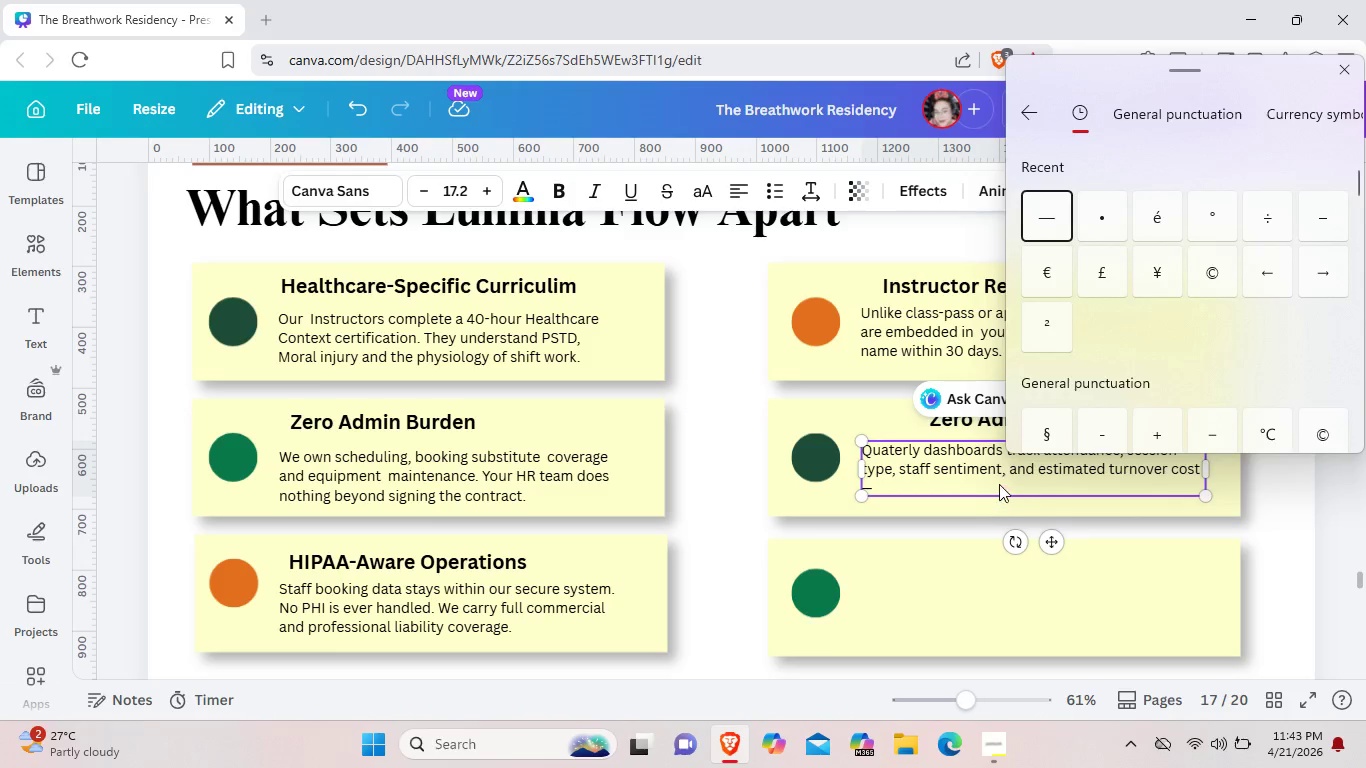 
left_click([999, 482])
 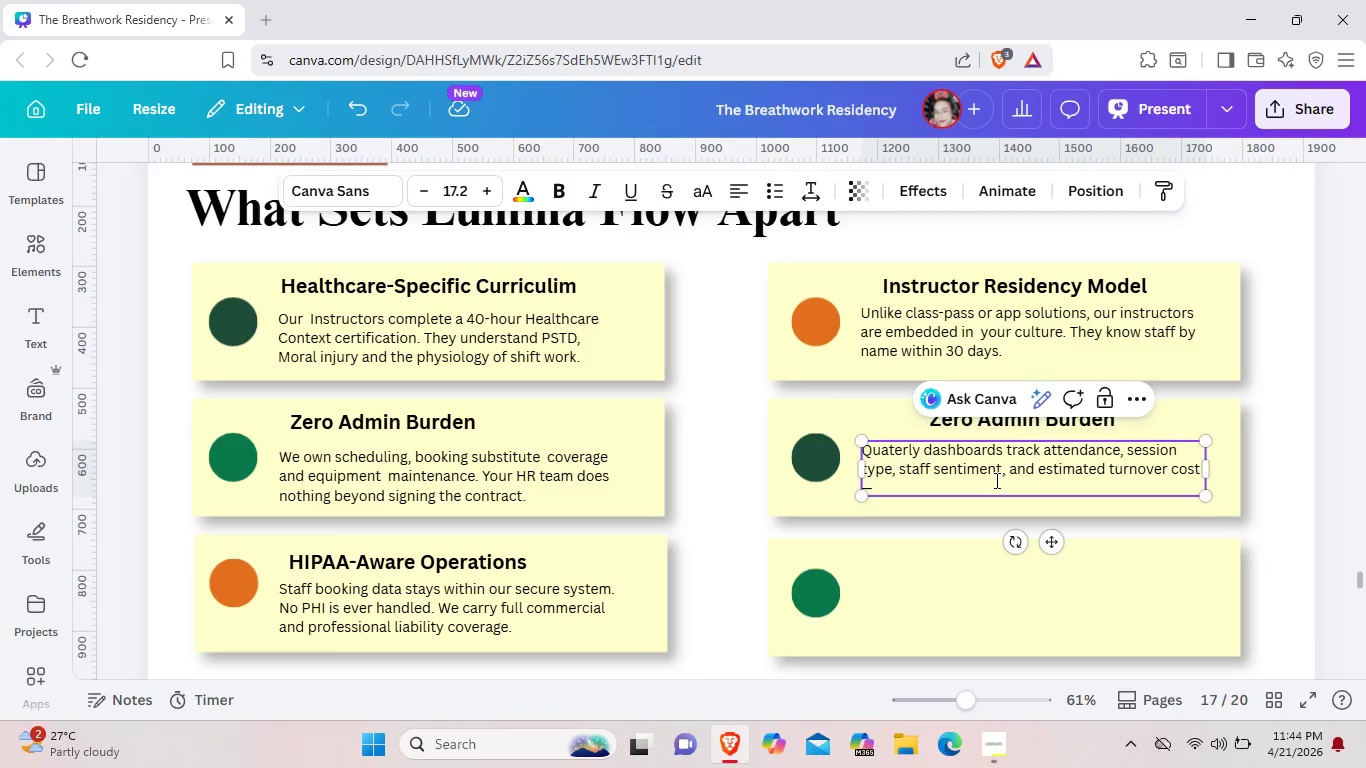 
wait(13.94)
 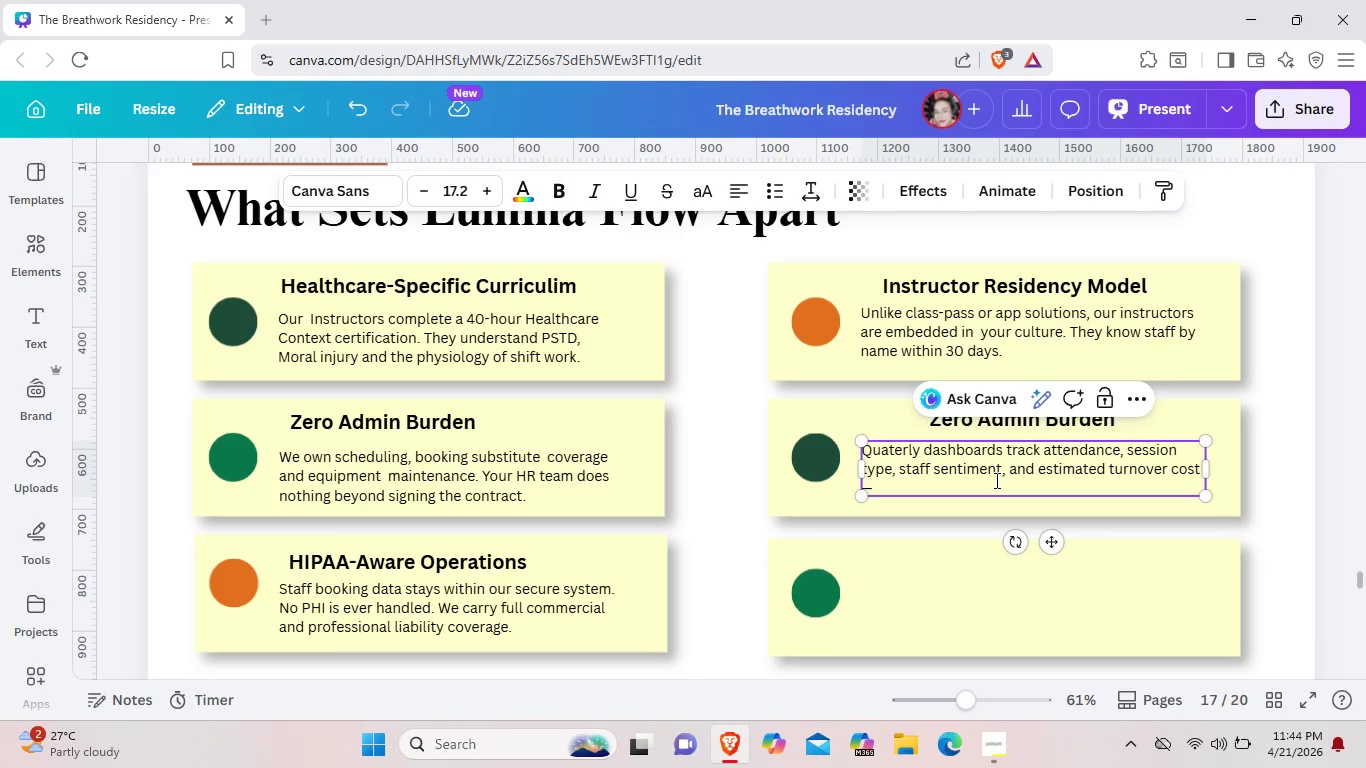 
key(Backspace)
type(impact )
 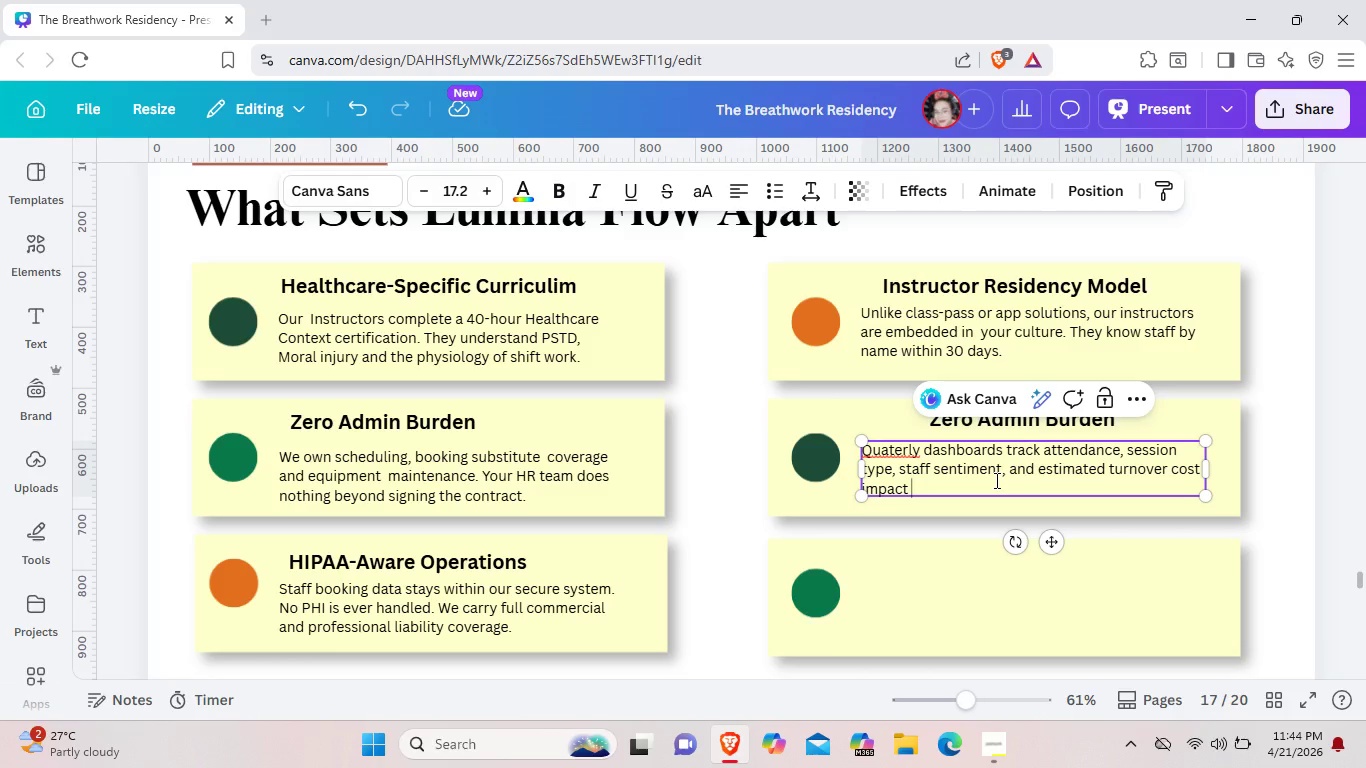 
key(Meta+MetaLeft)
 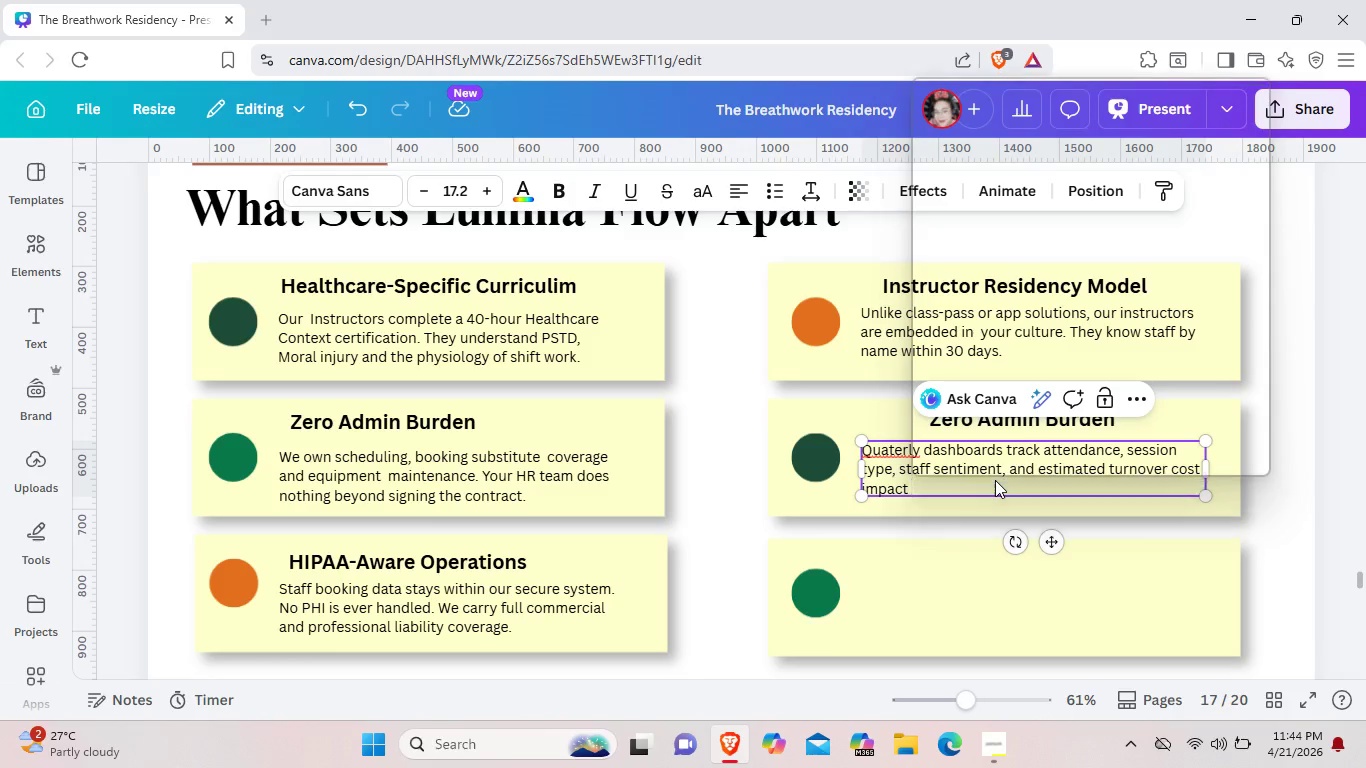 
key(Meta+Period)
 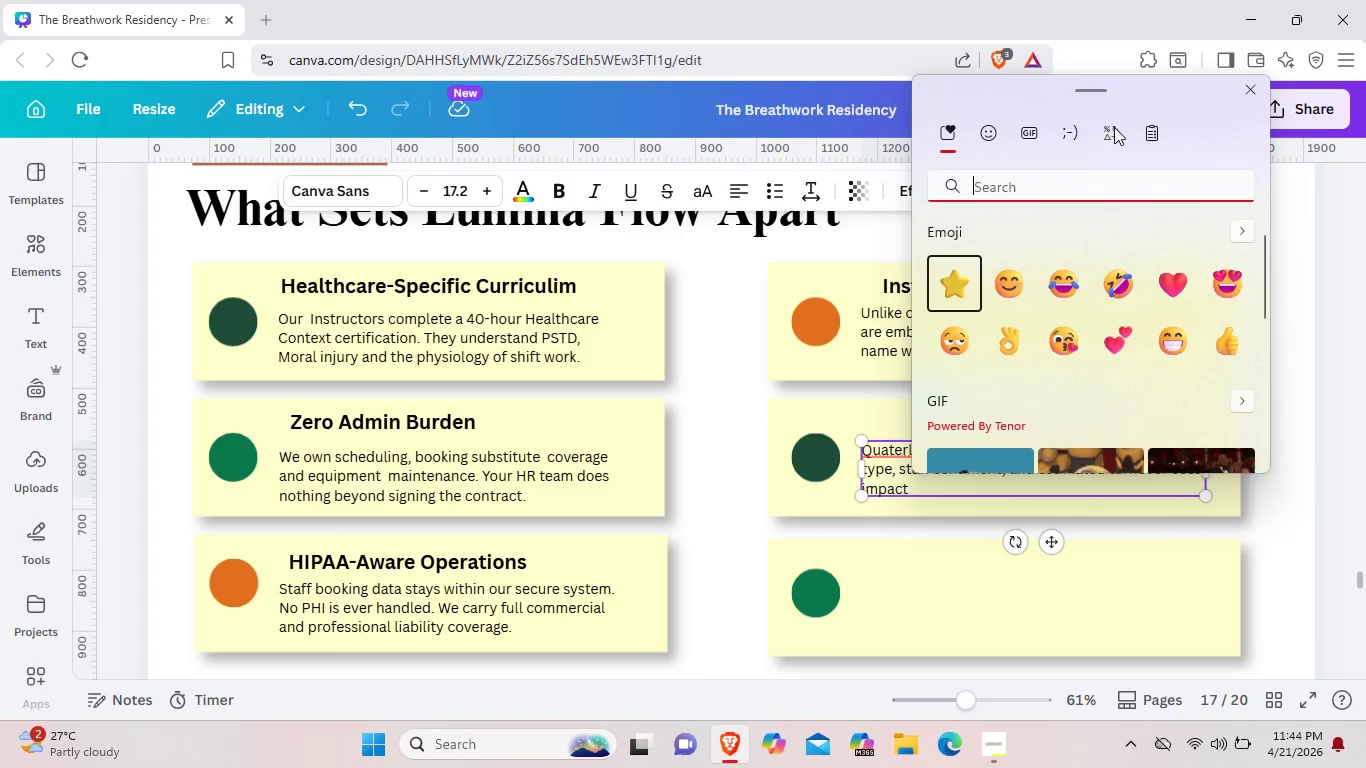 
left_click([1114, 127])
 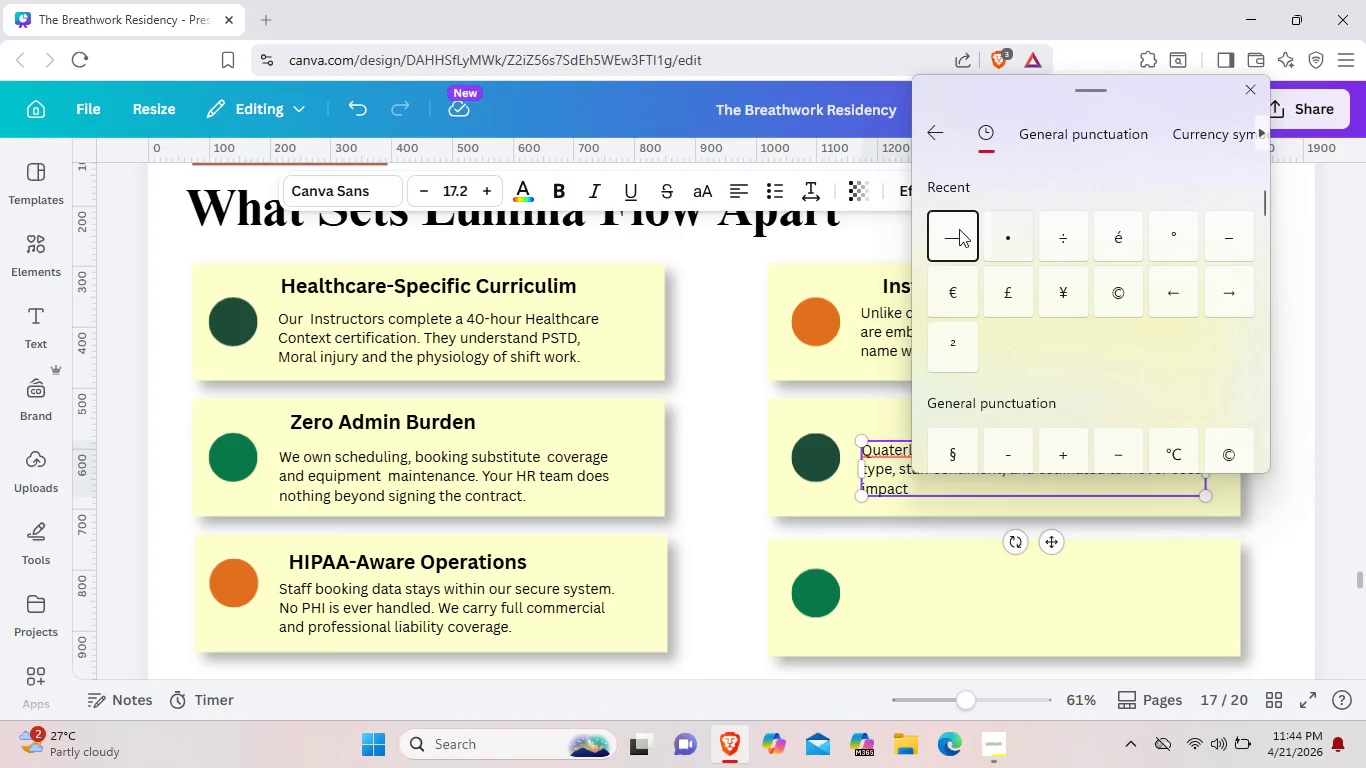 
left_click([960, 240])
 